 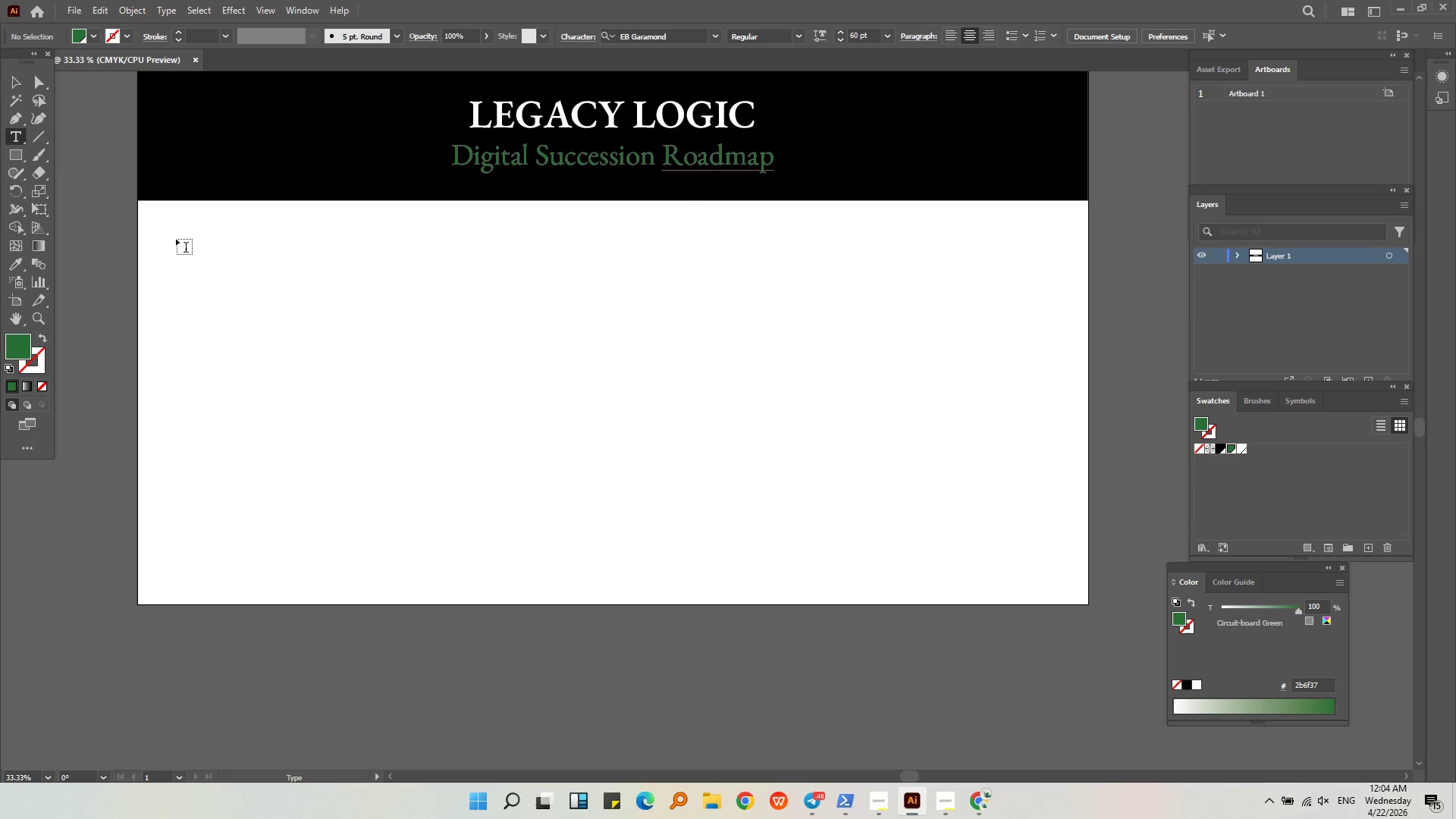 
left_click_drag(start_coordinate=[176, 239], to_coordinate=[368, 485])
 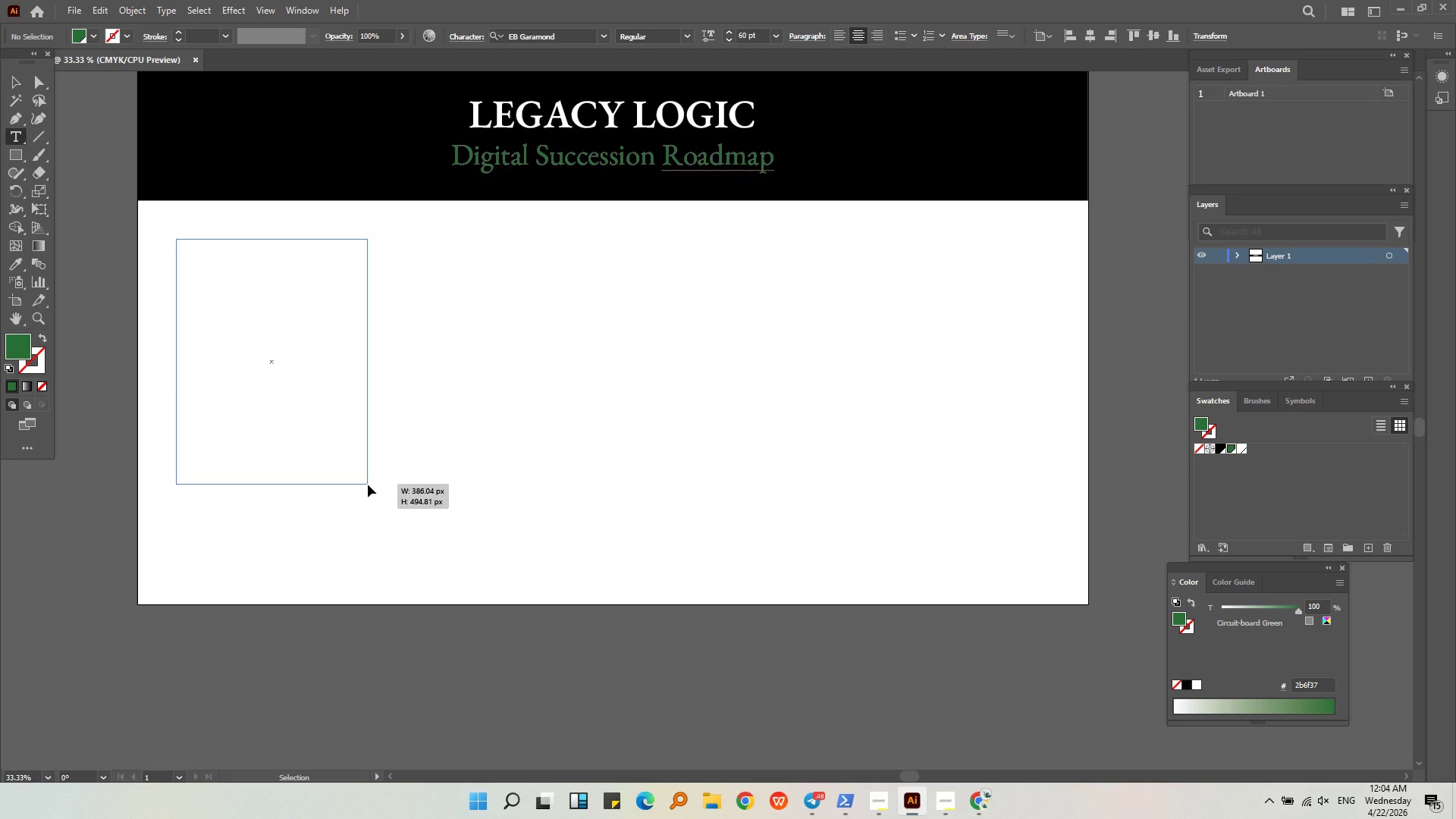 
key(Control+ControlLeft)
 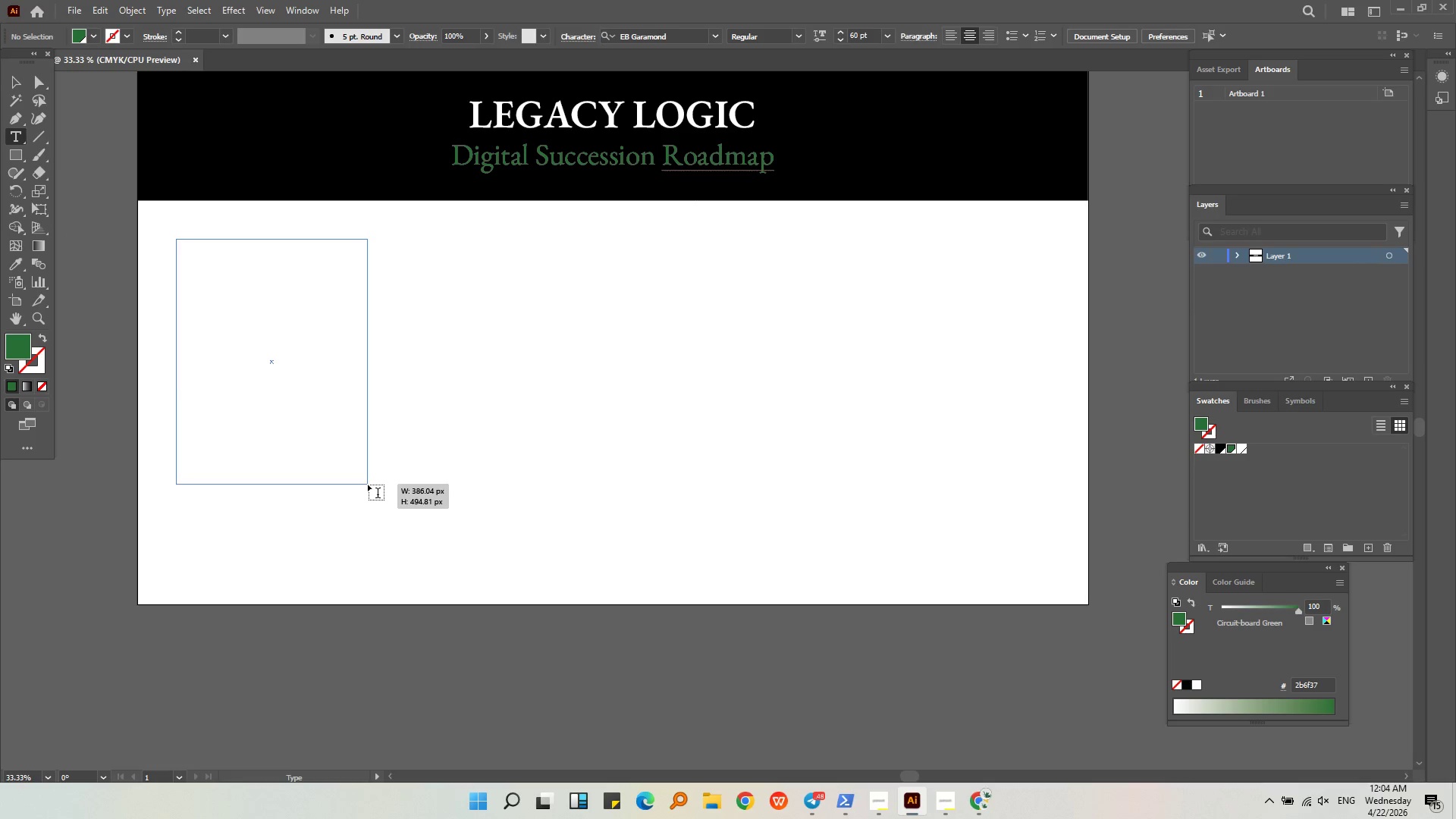 
key(Control+ControlLeft)
 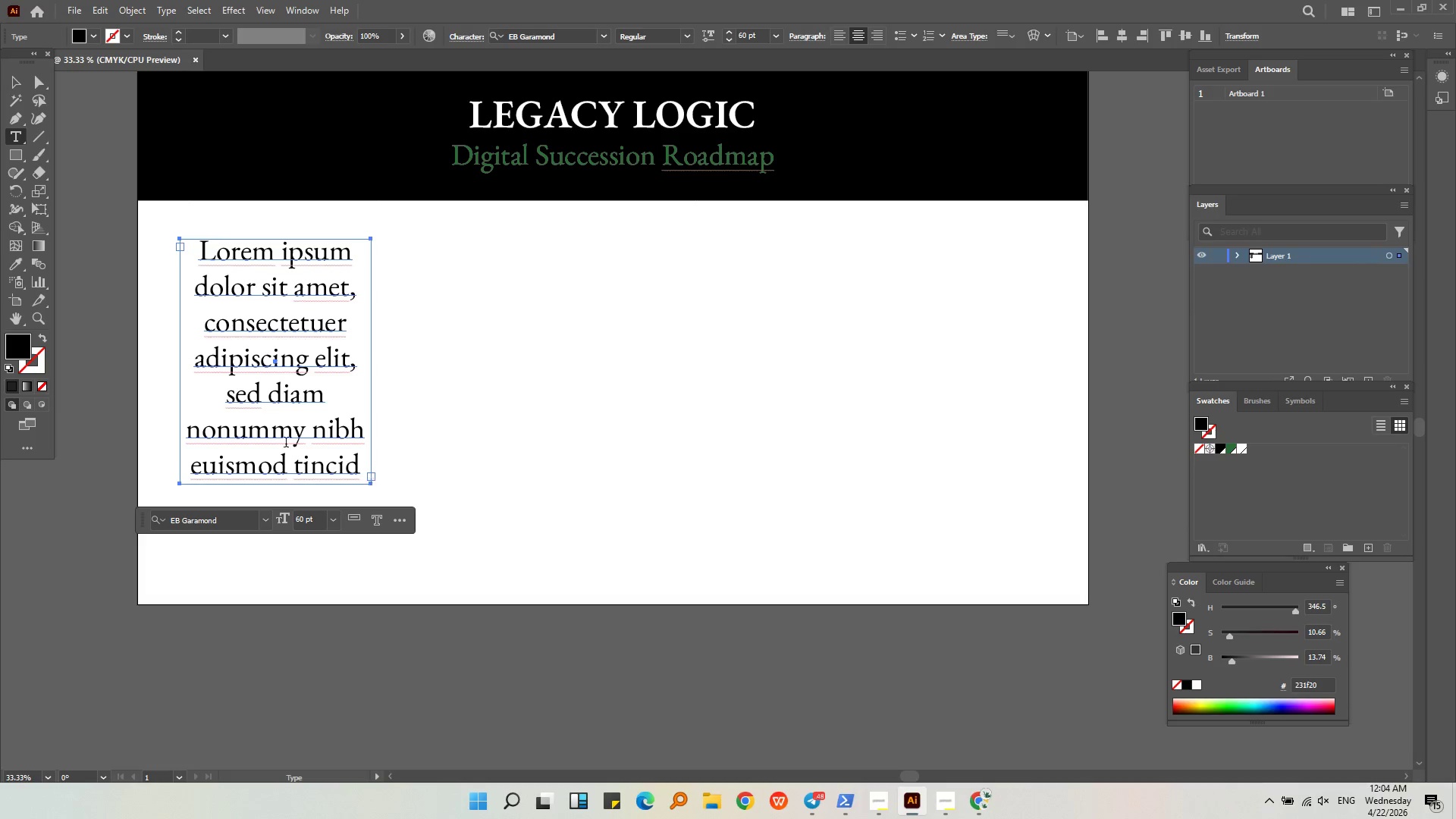 
left_click([7, 78])
 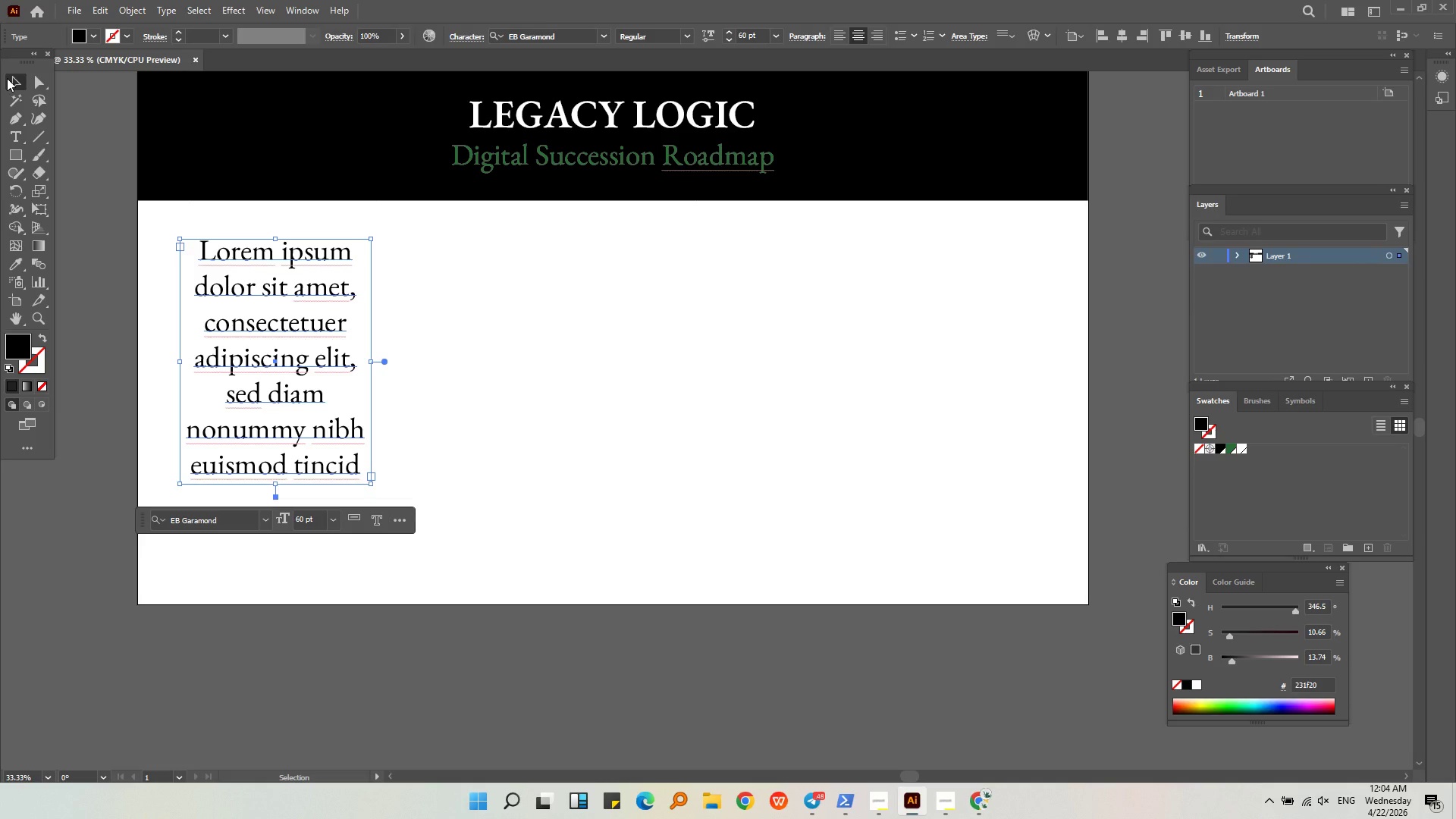 
key(Backspace)
 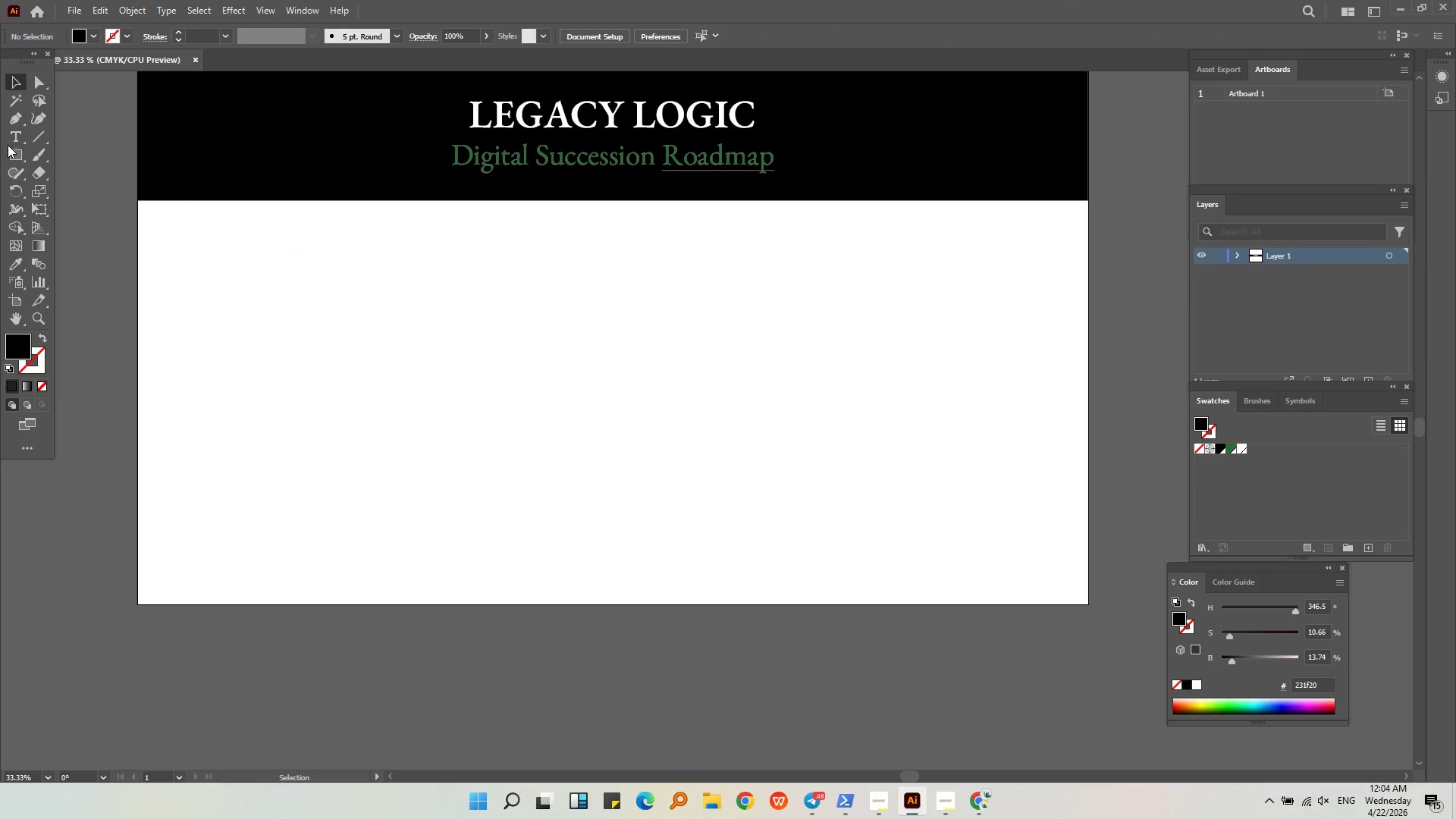 
left_click([14, 134])
 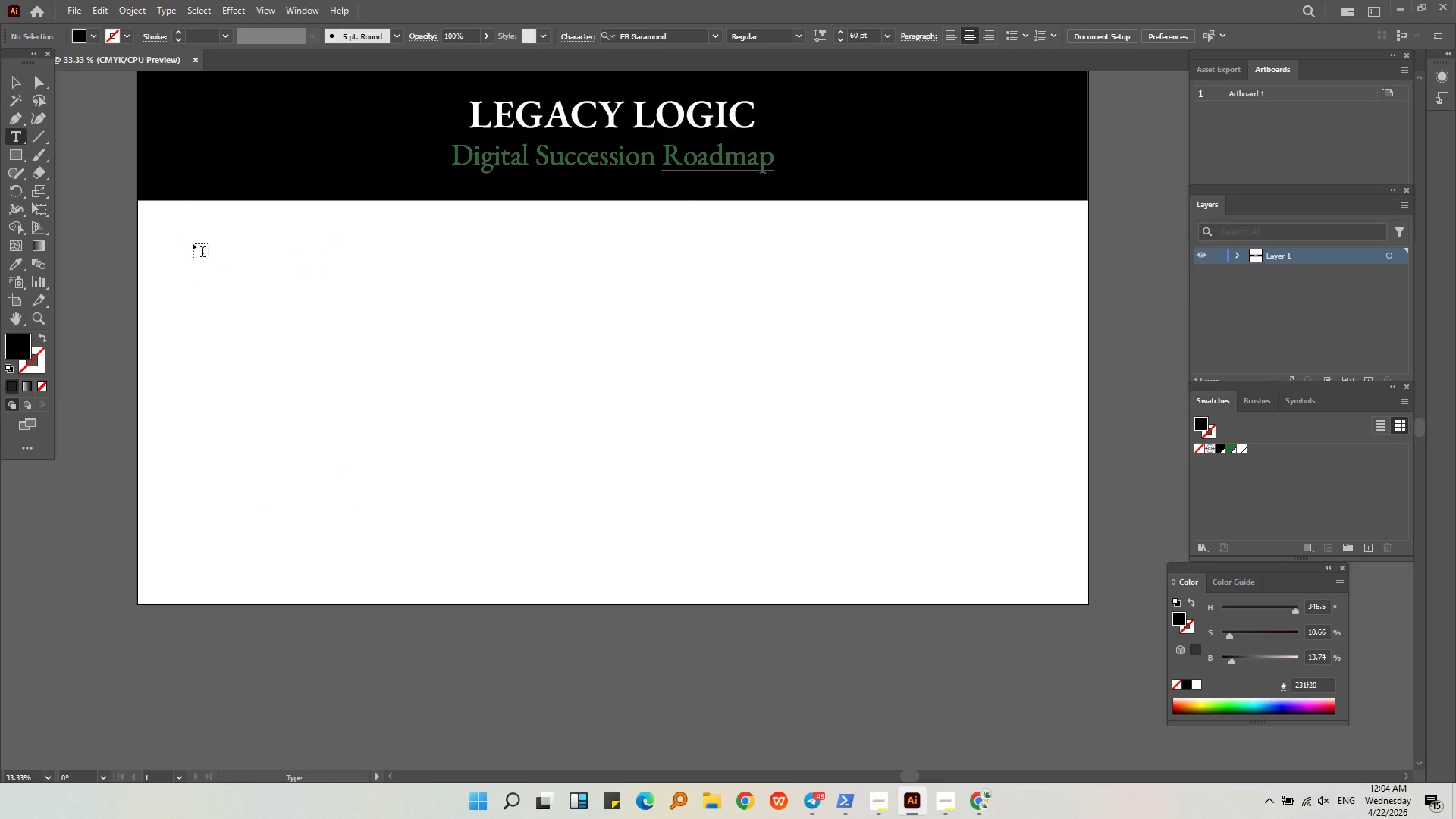 
left_click_drag(start_coordinate=[183, 236], to_coordinate=[443, 560])
 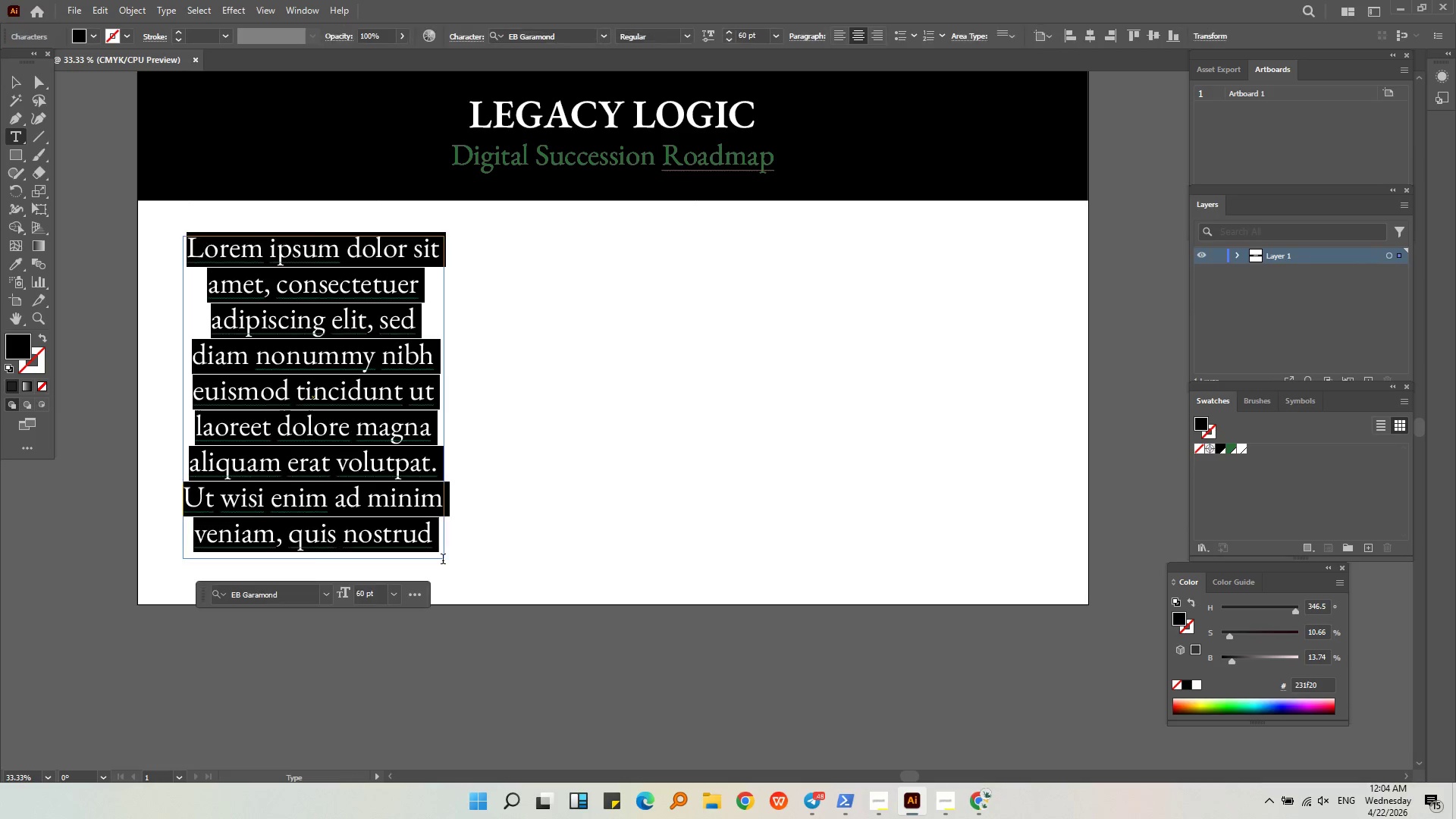 
key(Control+V)
 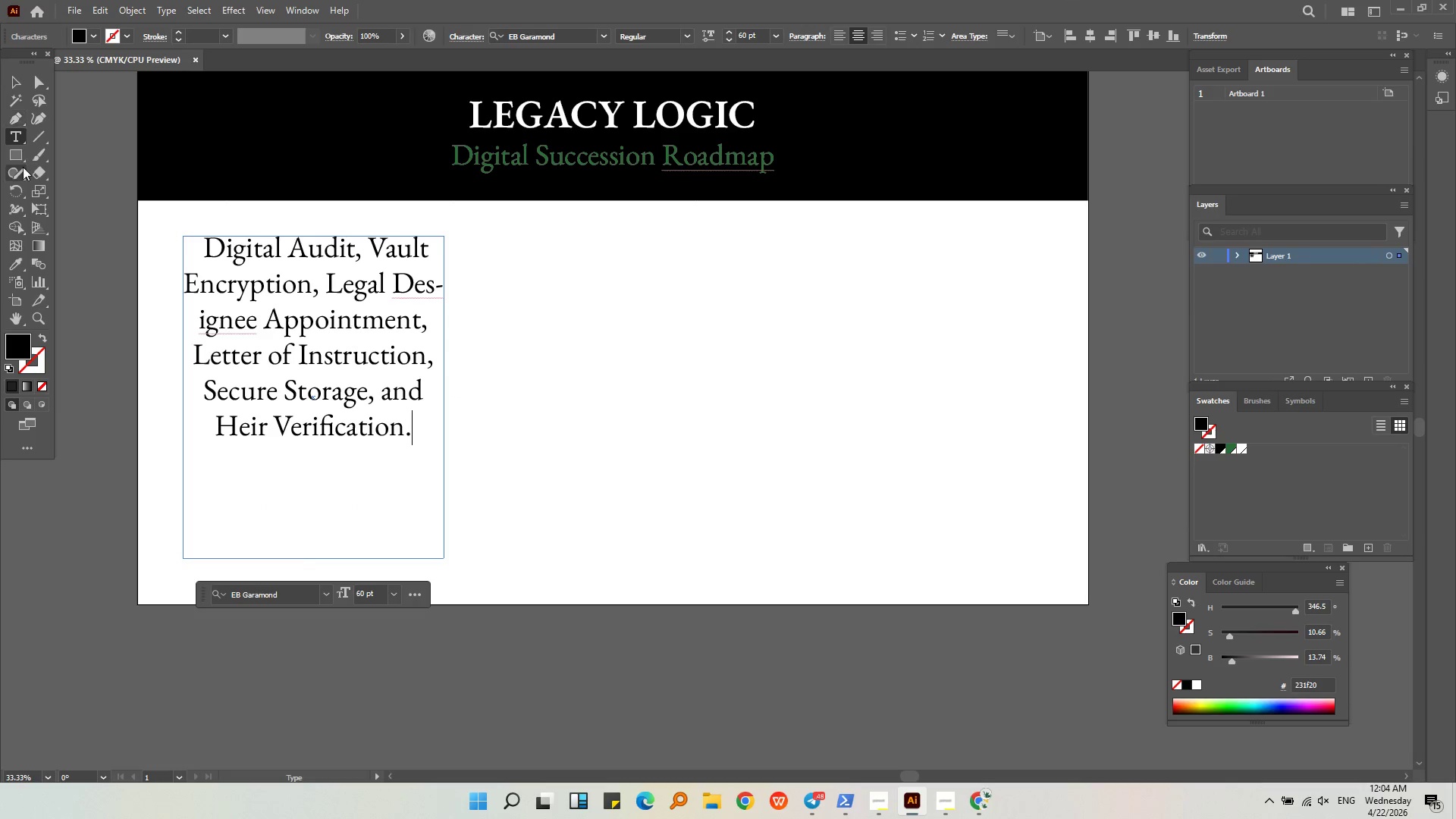 
left_click([12, 83])
 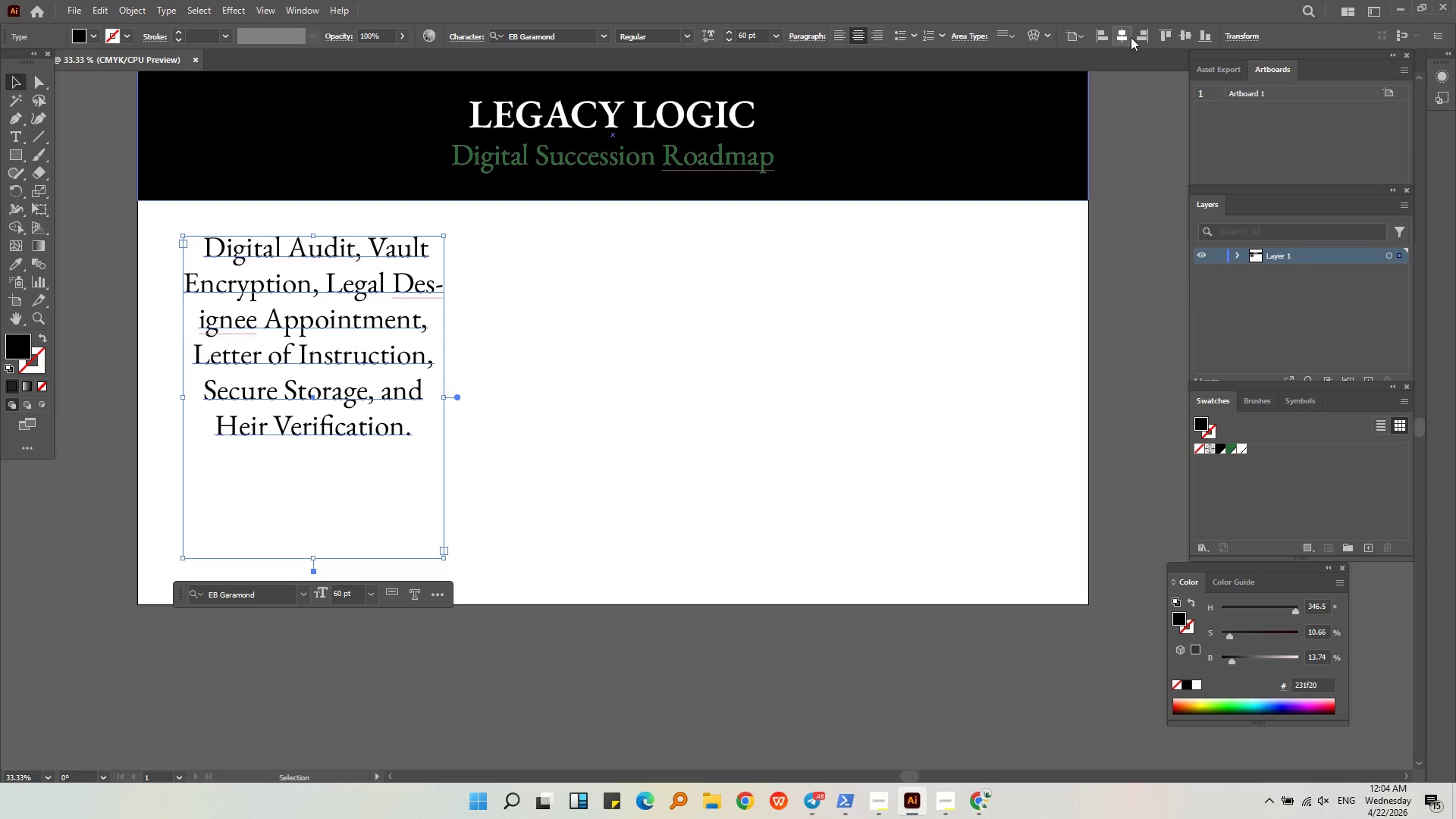 
left_click([1092, 36])
 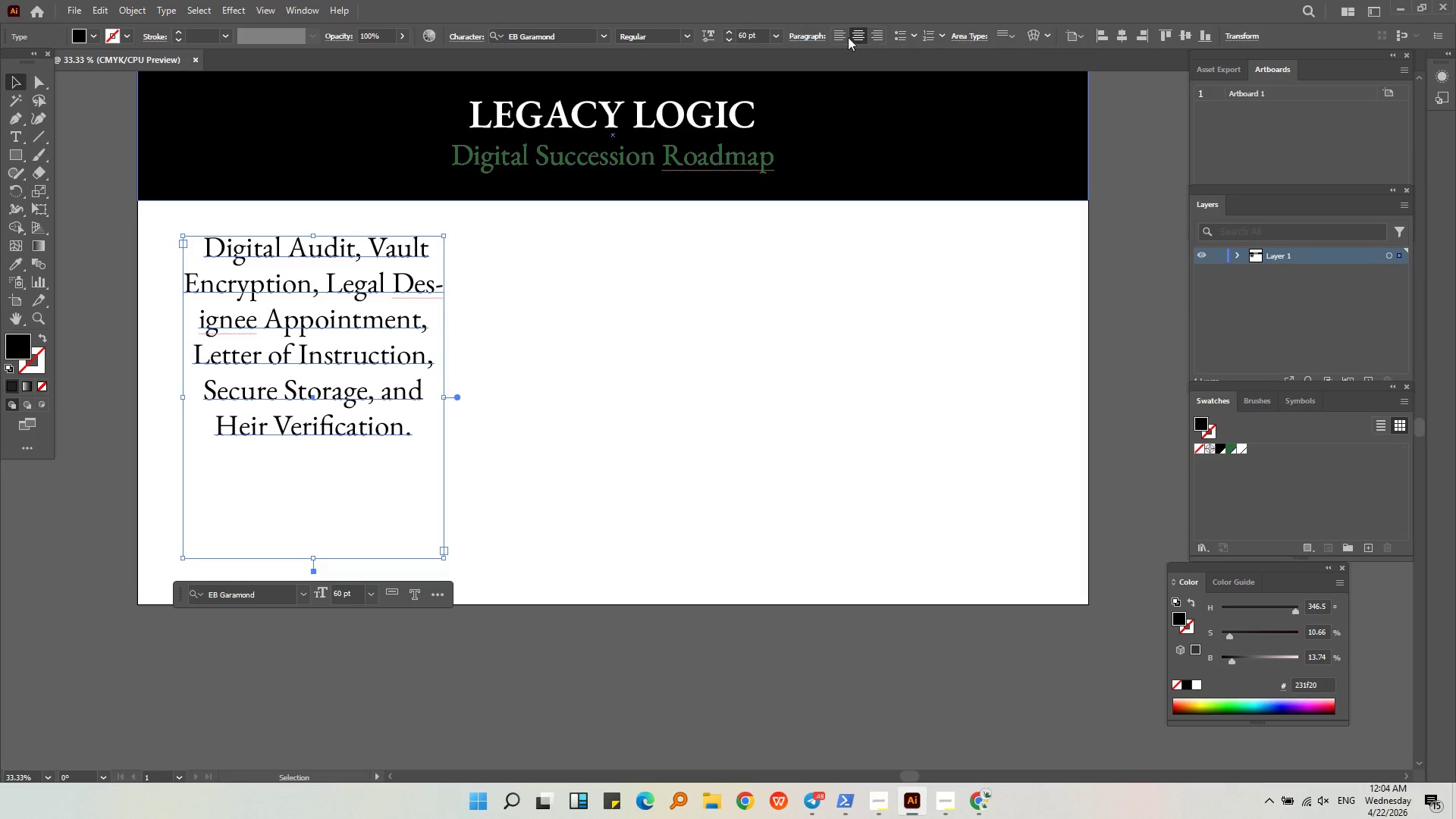 
left_click([824, 32])
 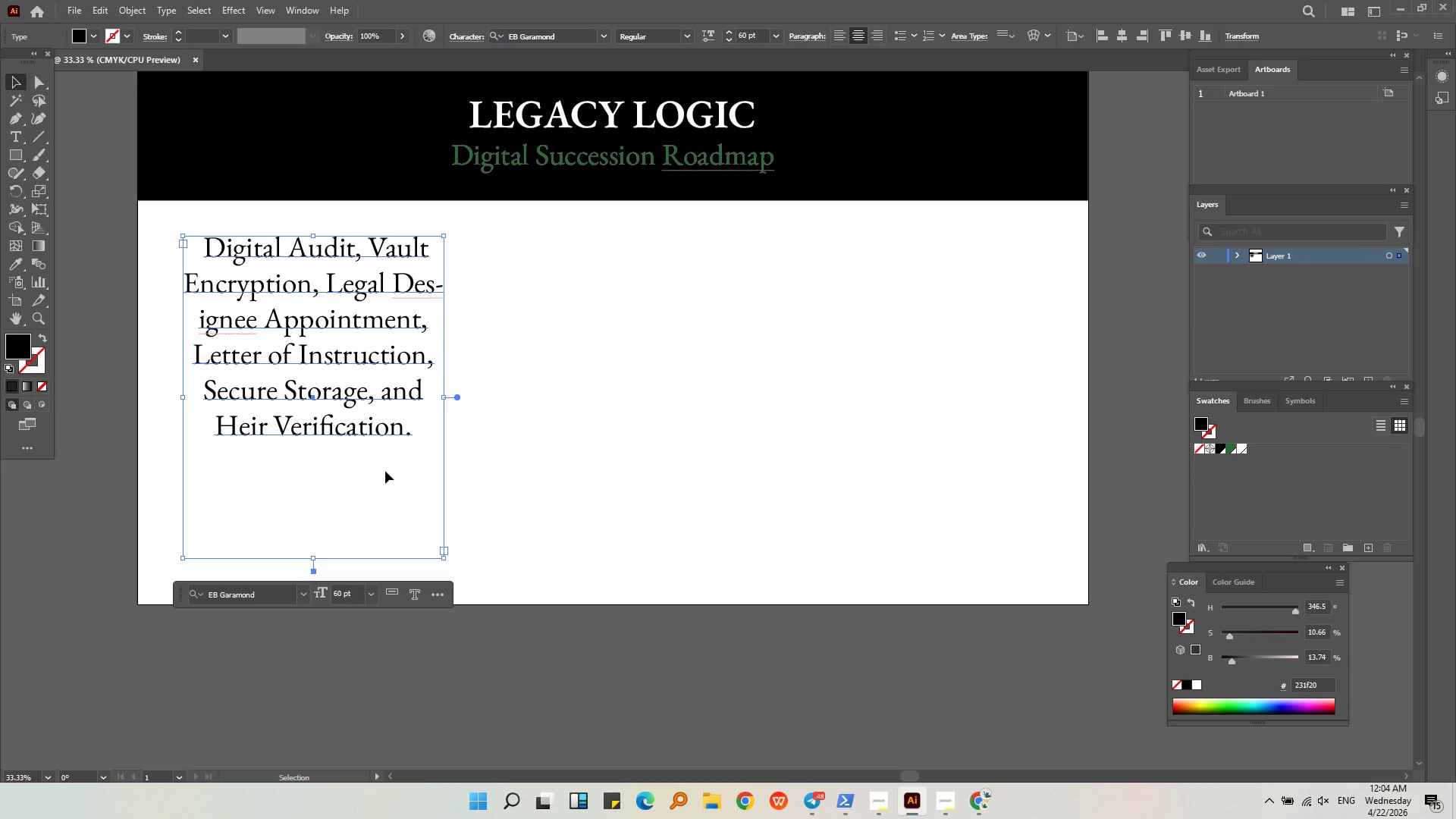 
double_click([352, 418])
 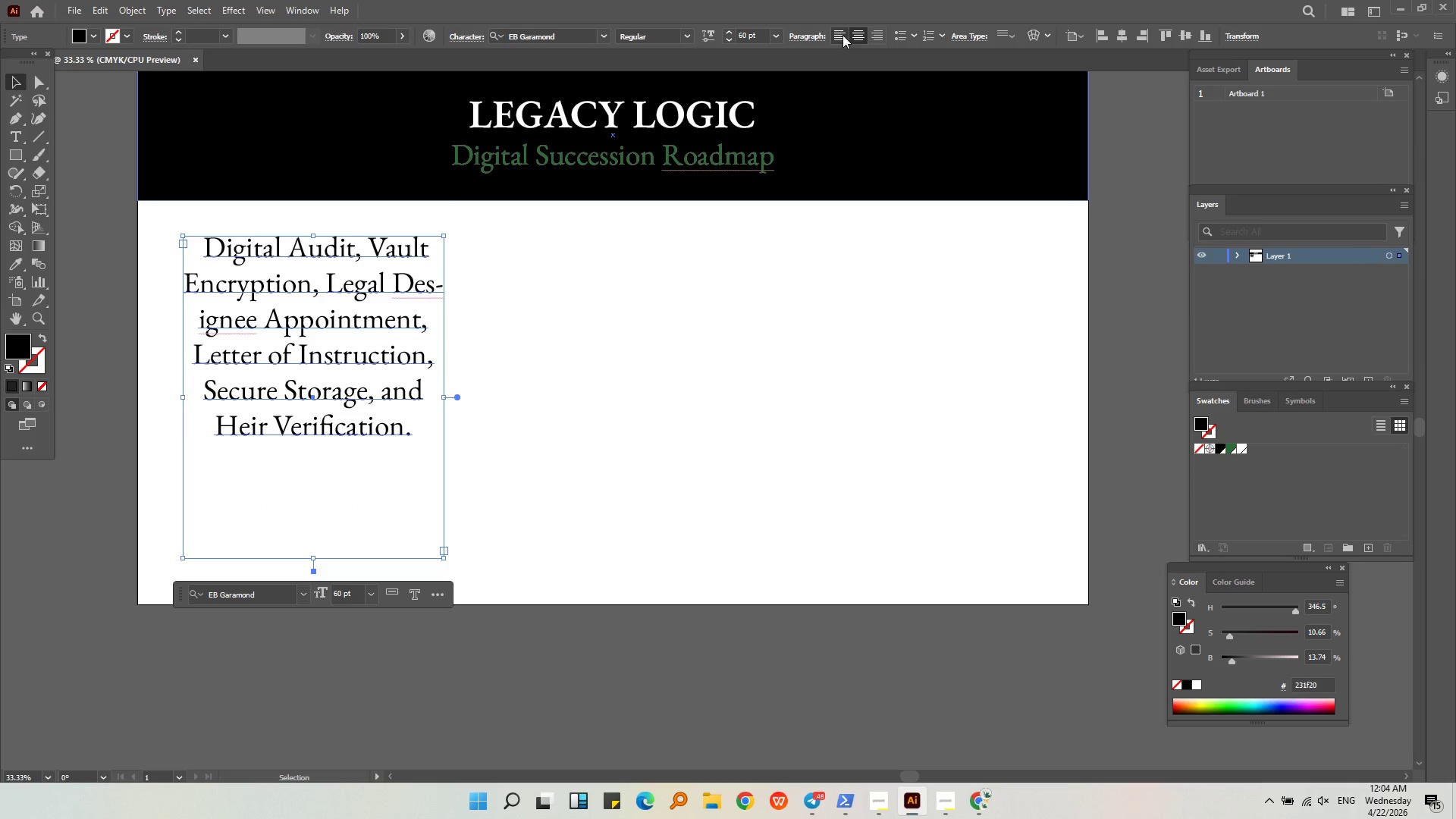 
double_click([696, 335])
 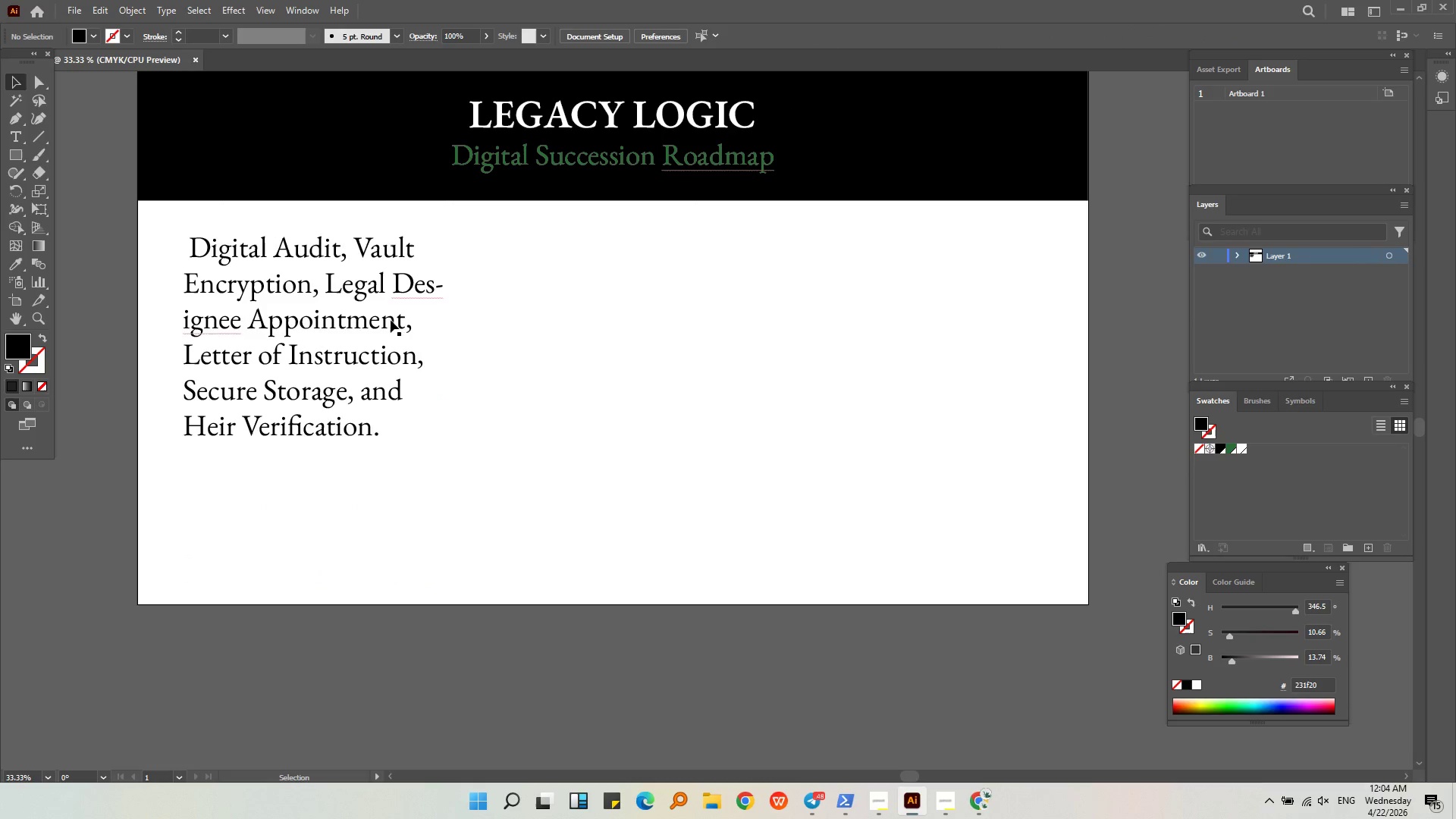 
triple_click([388, 319])
 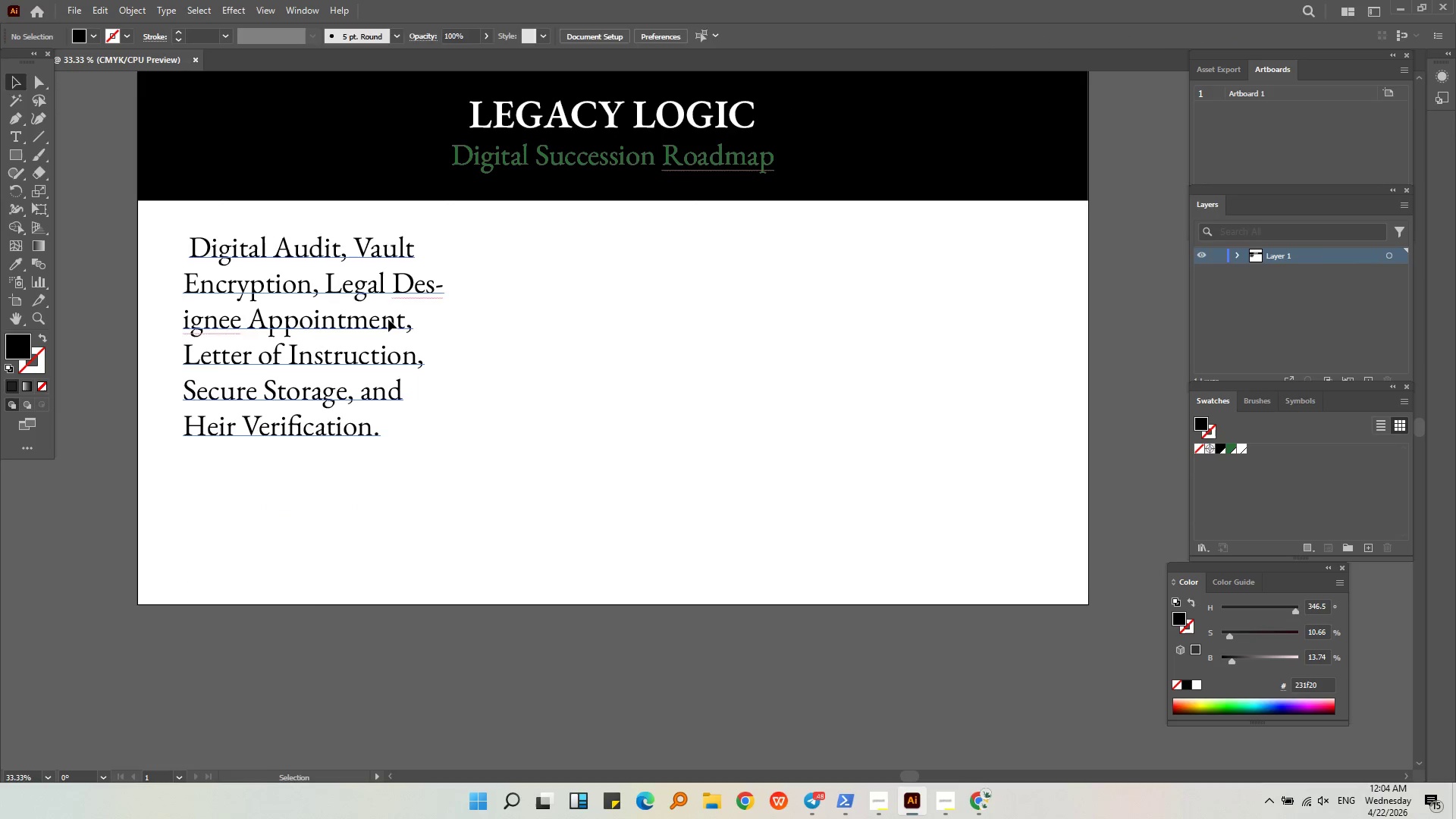 
triple_click([388, 319])
 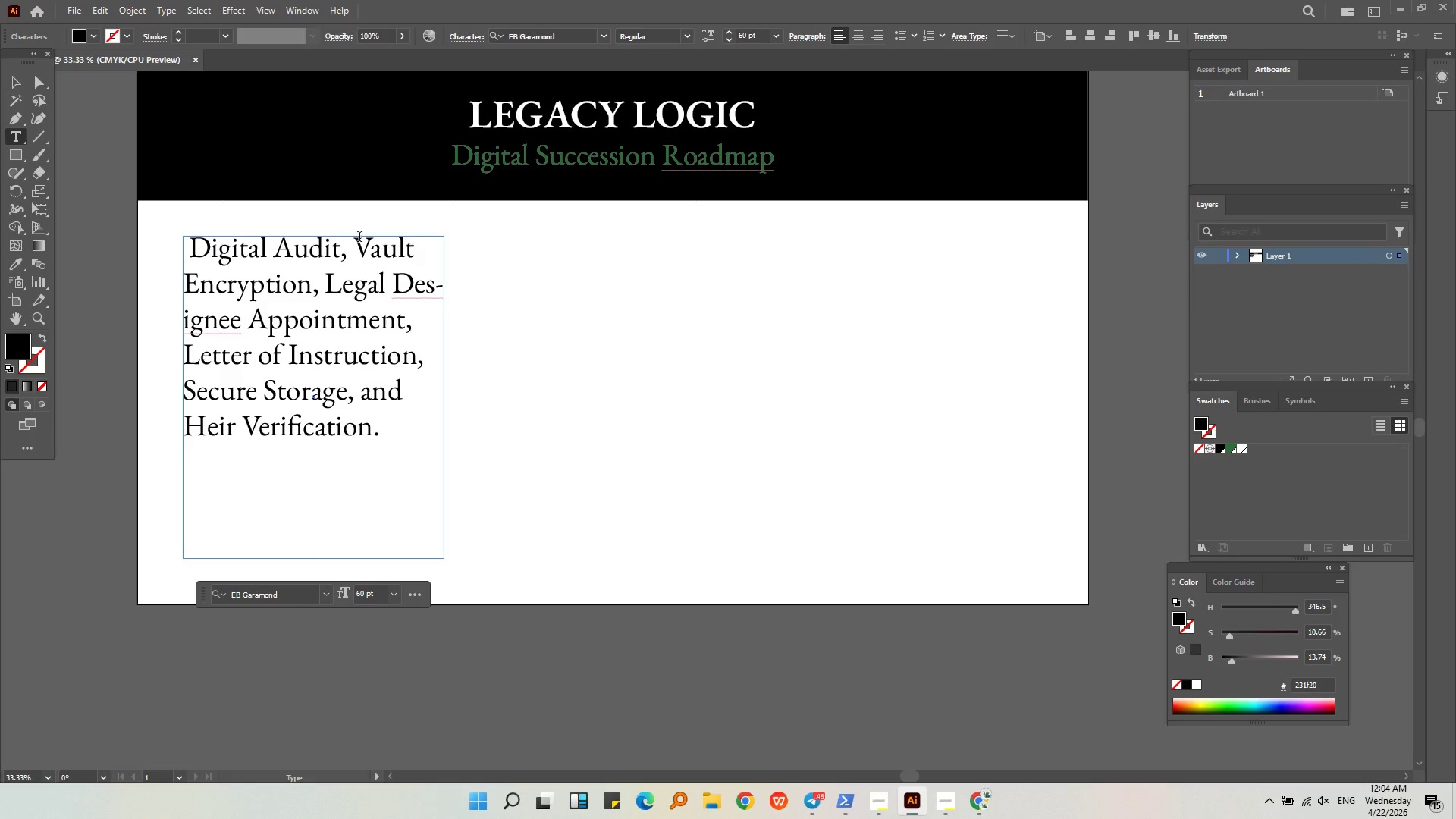 
left_click([359, 241])
 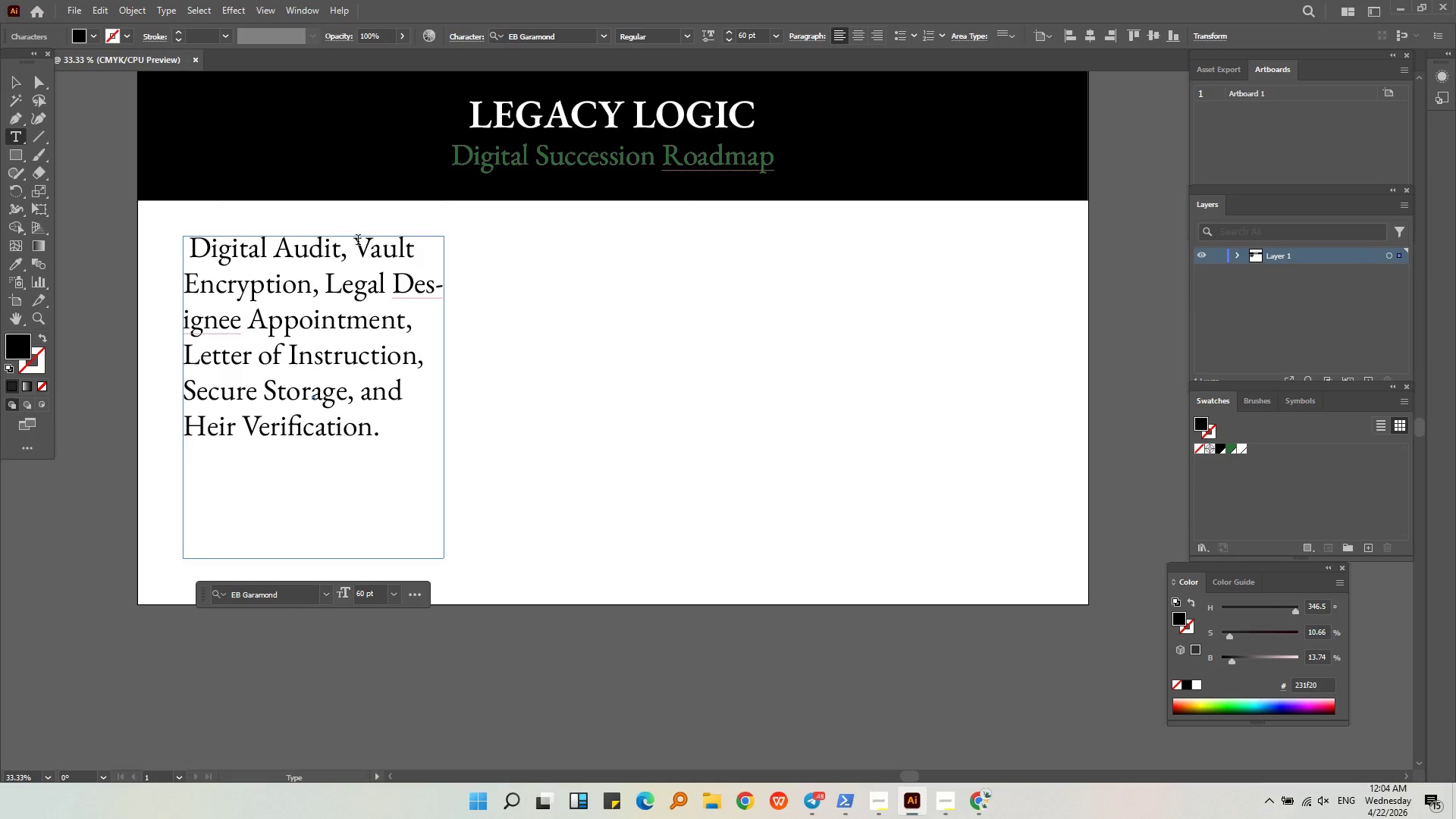 
key(Enter)
 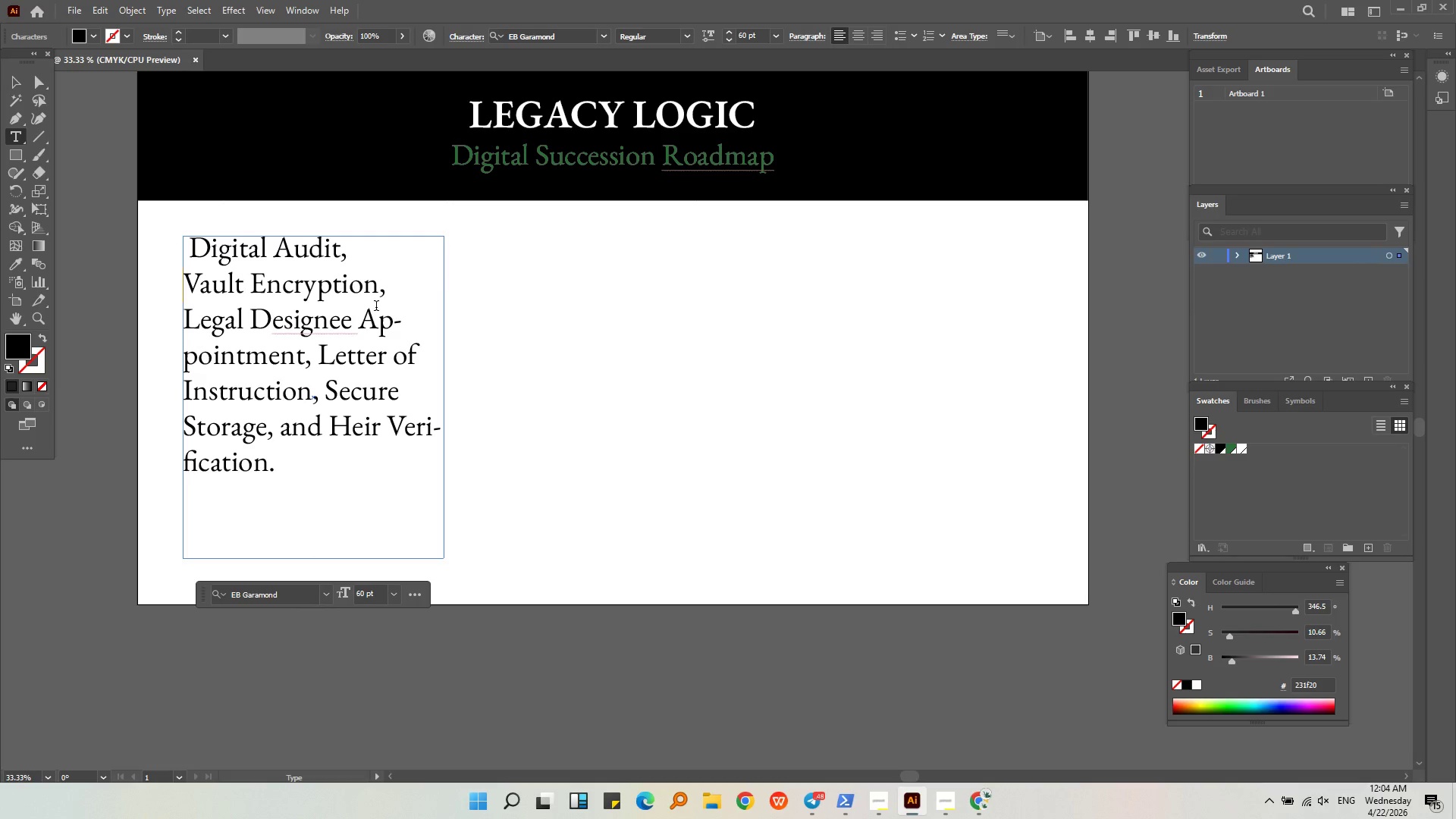 
left_click([318, 353])
 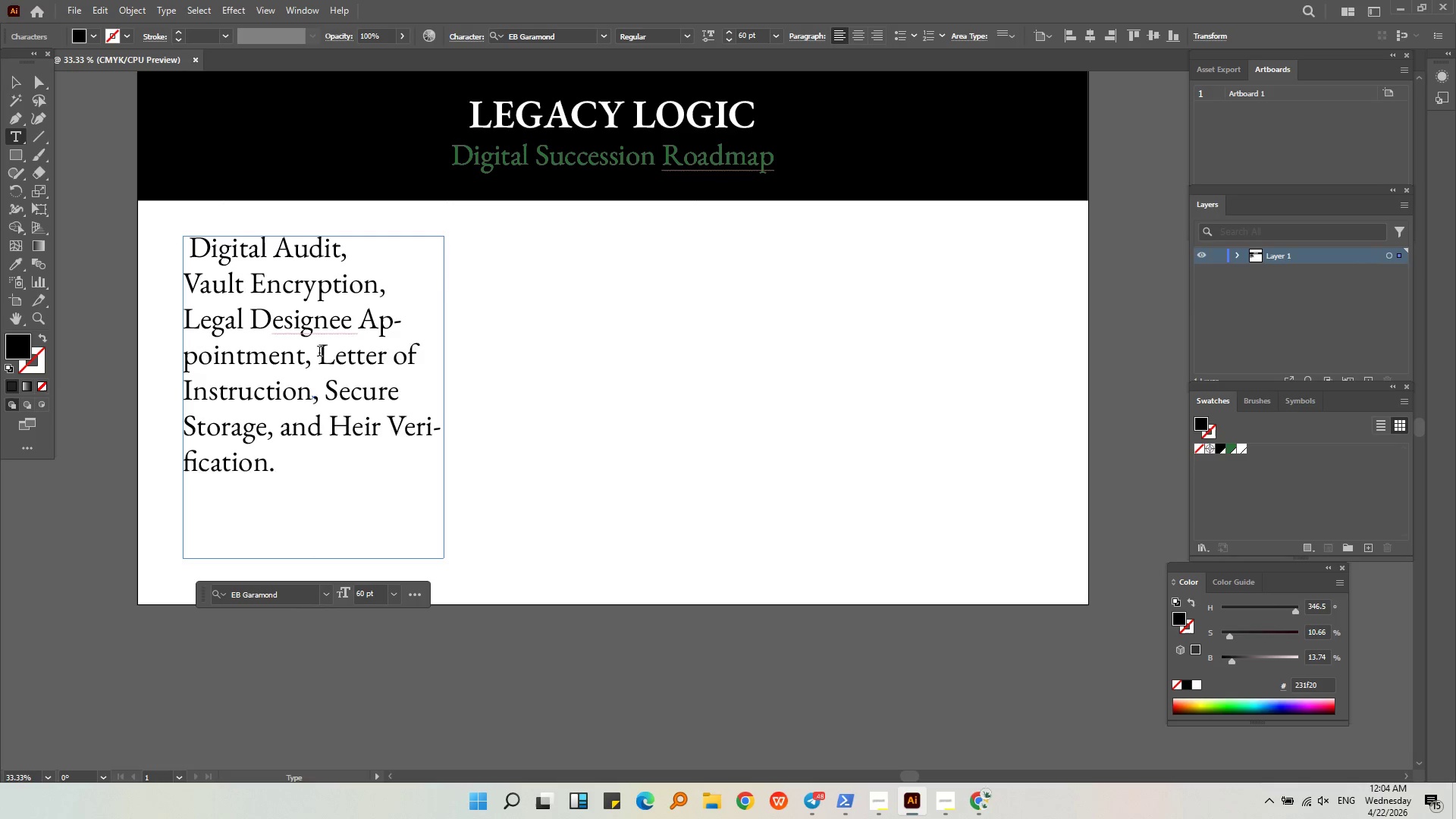 
key(Enter)
 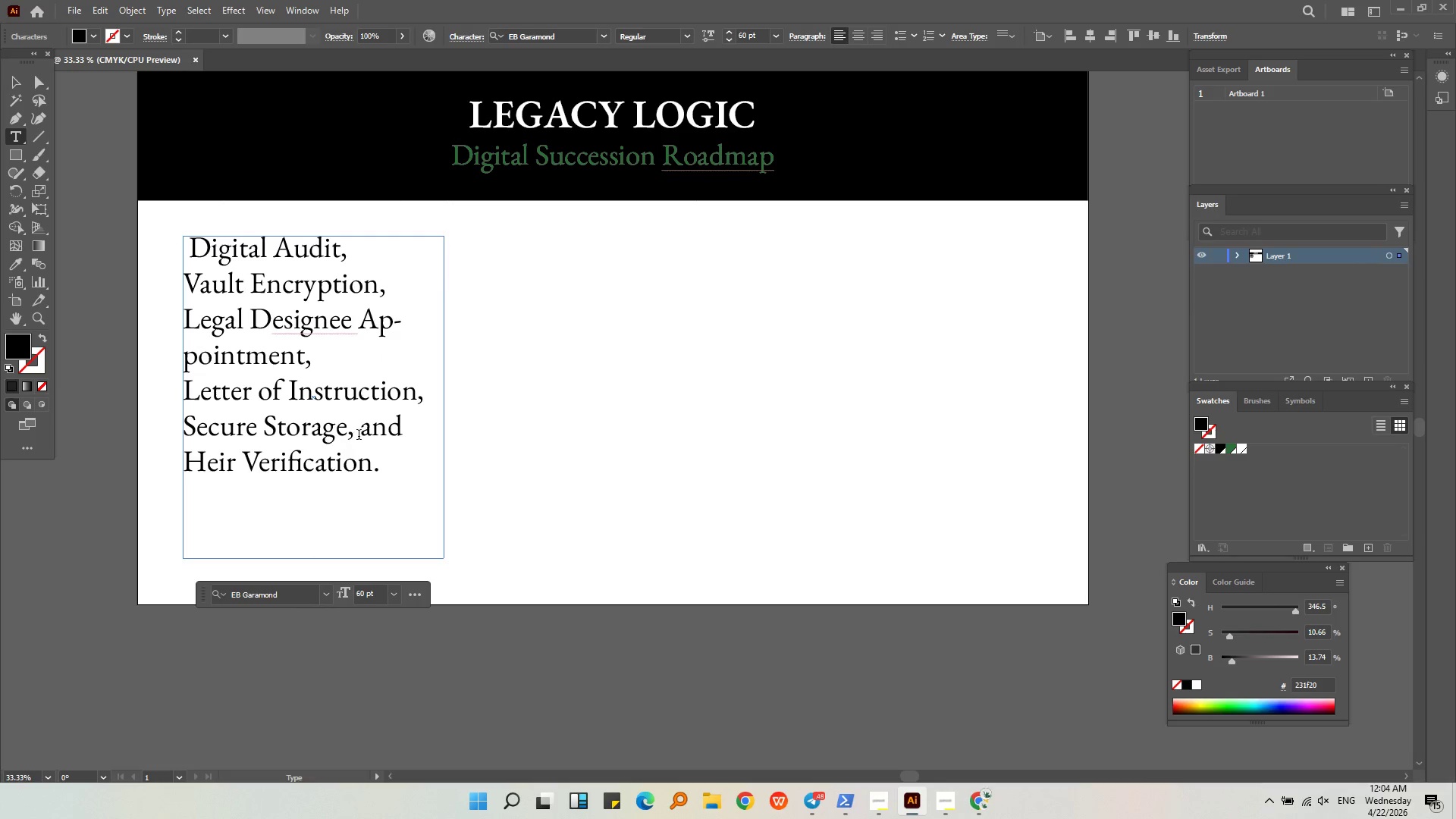 
left_click_drag(start_coordinate=[359, 435], to_coordinate=[454, 441])
 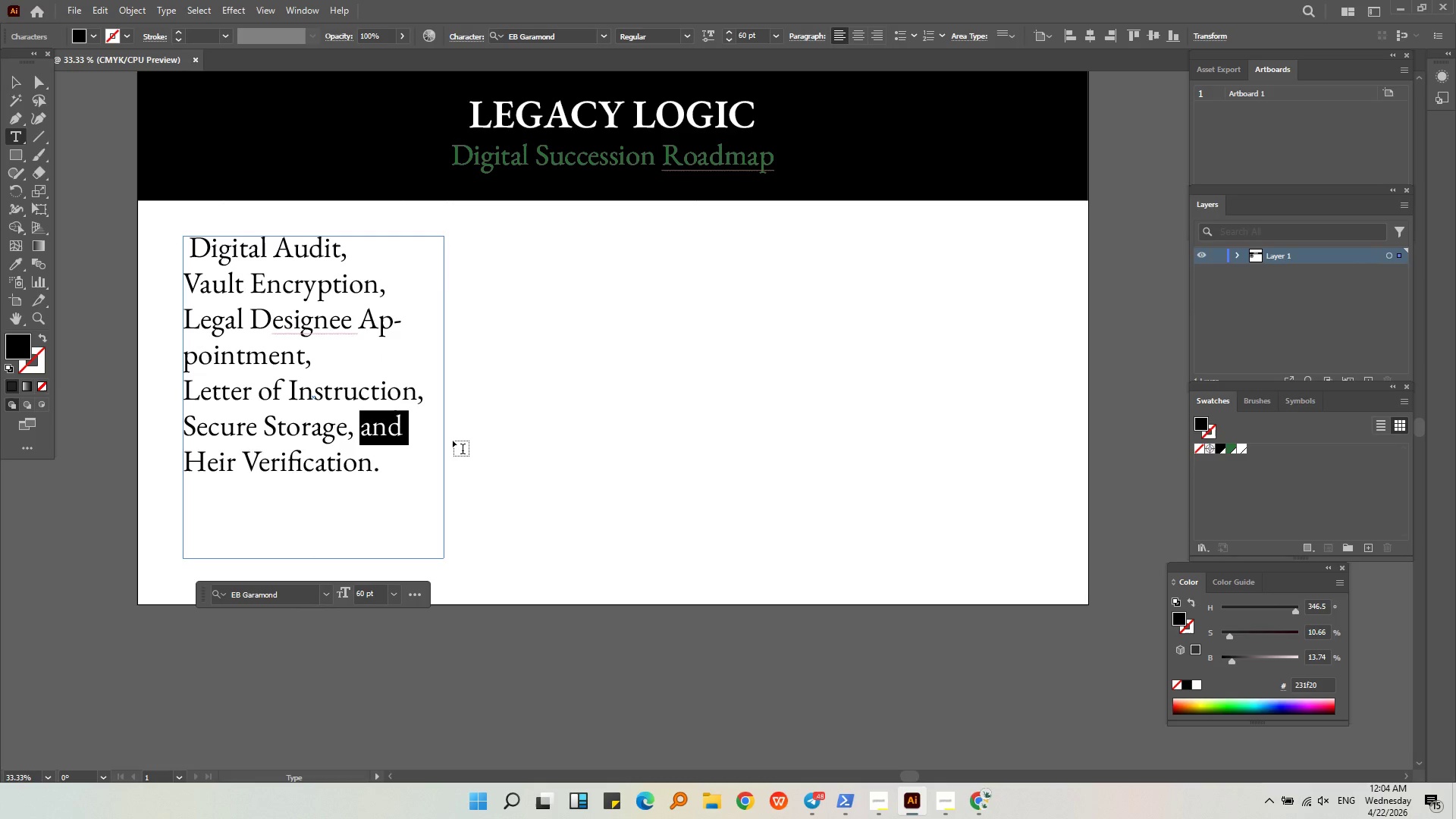 
key(Backspace)
 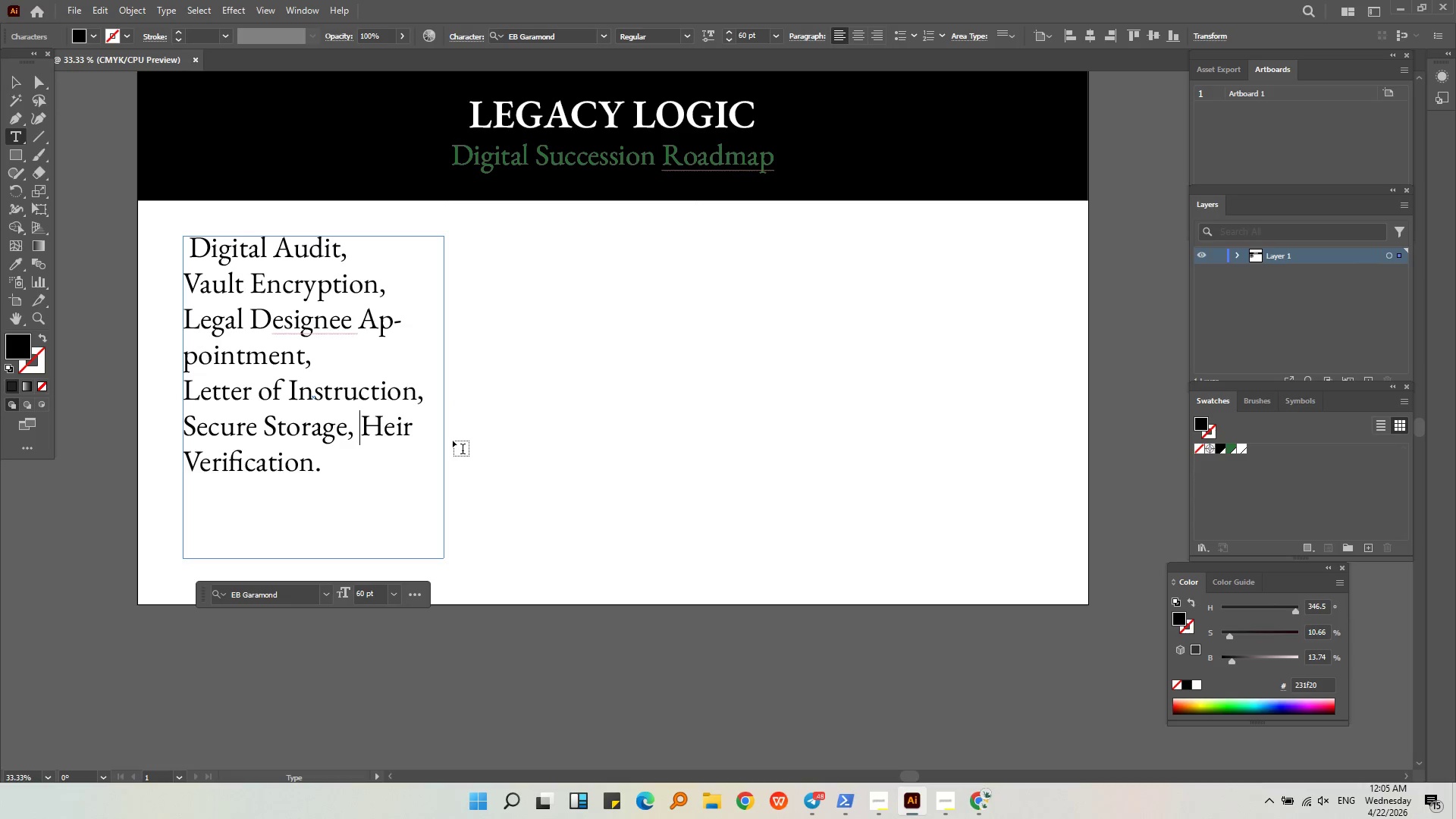 
key(Enter)
 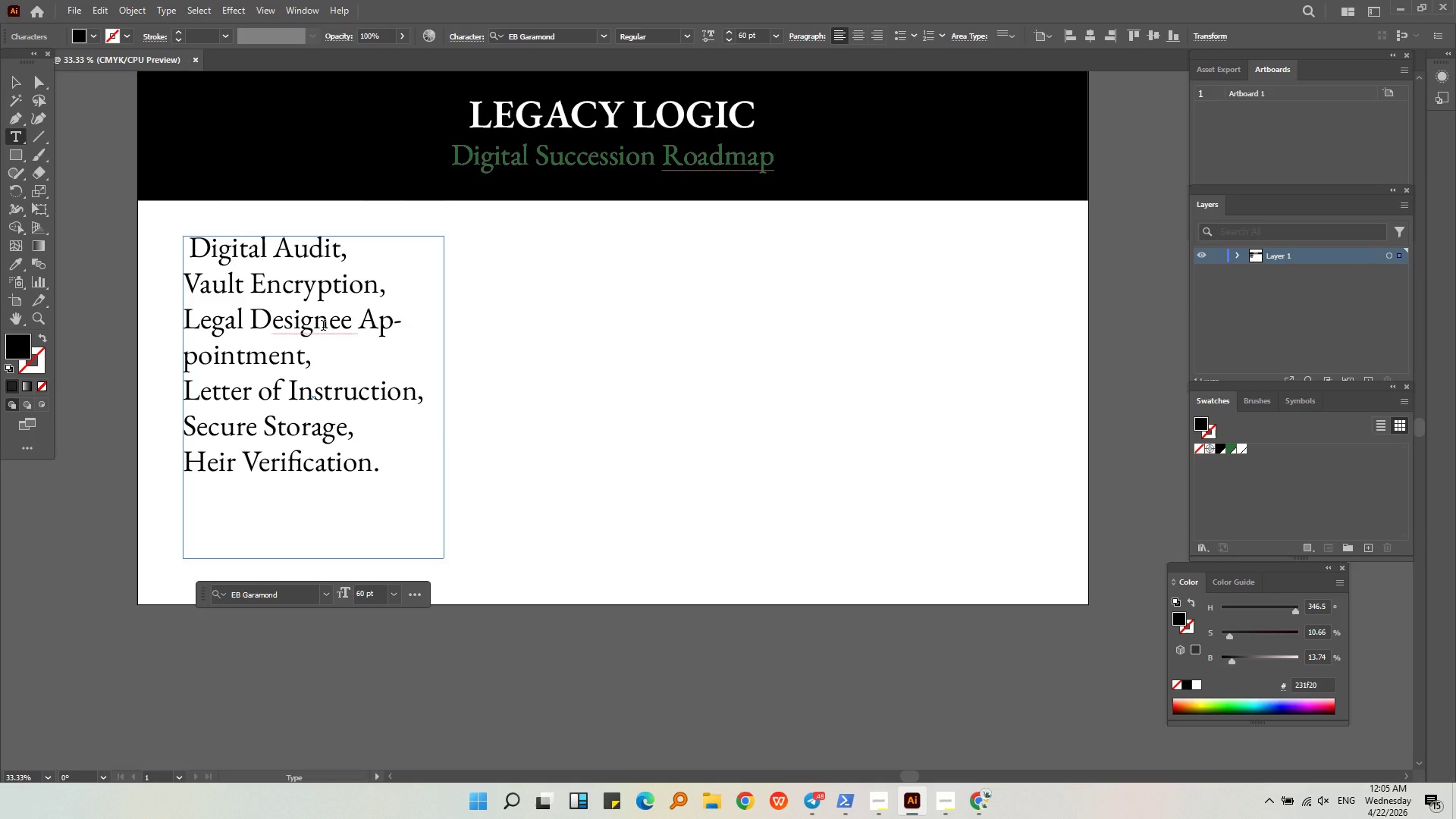 
wait(5.81)
 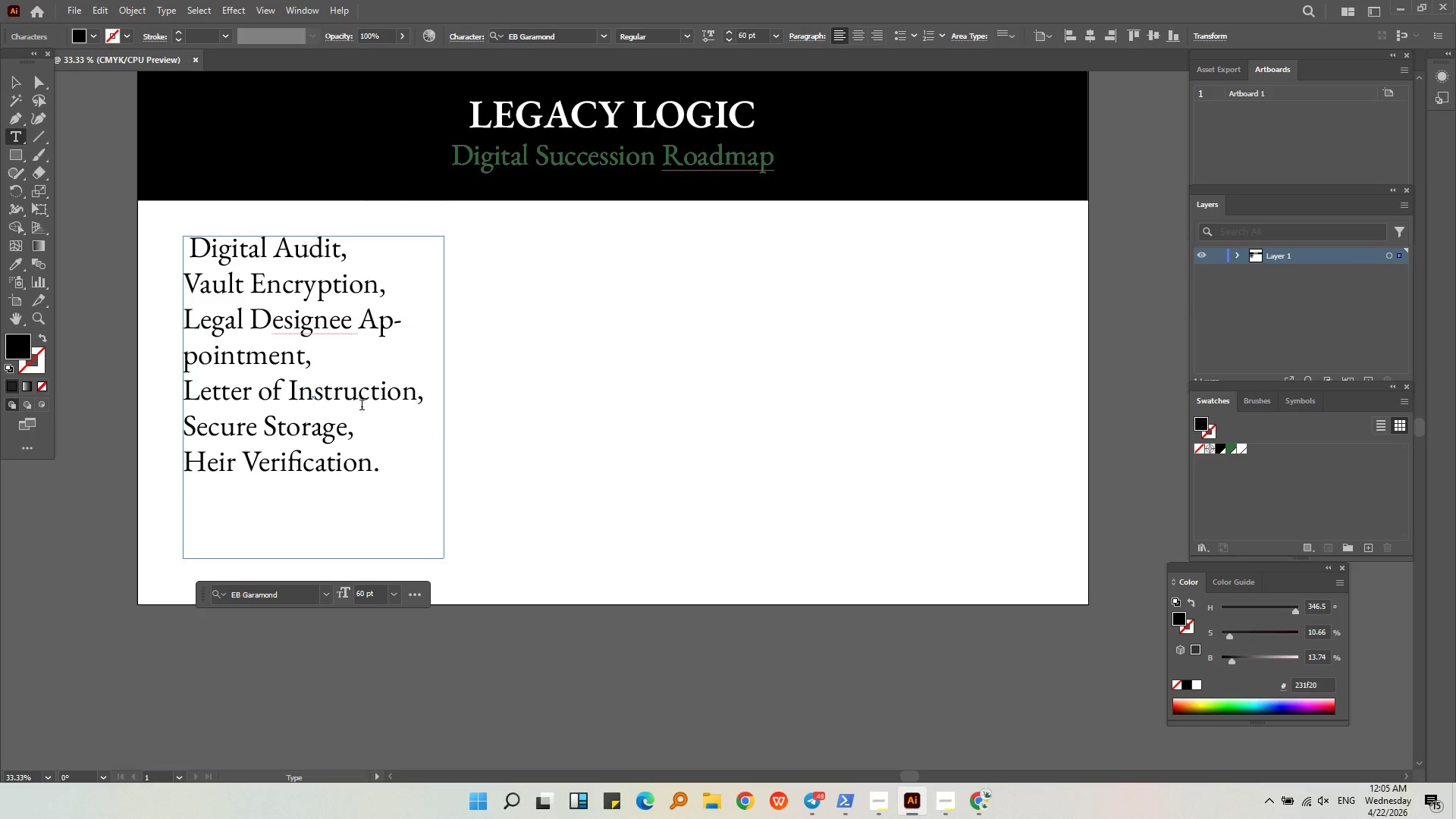 
left_click([24, 83])
 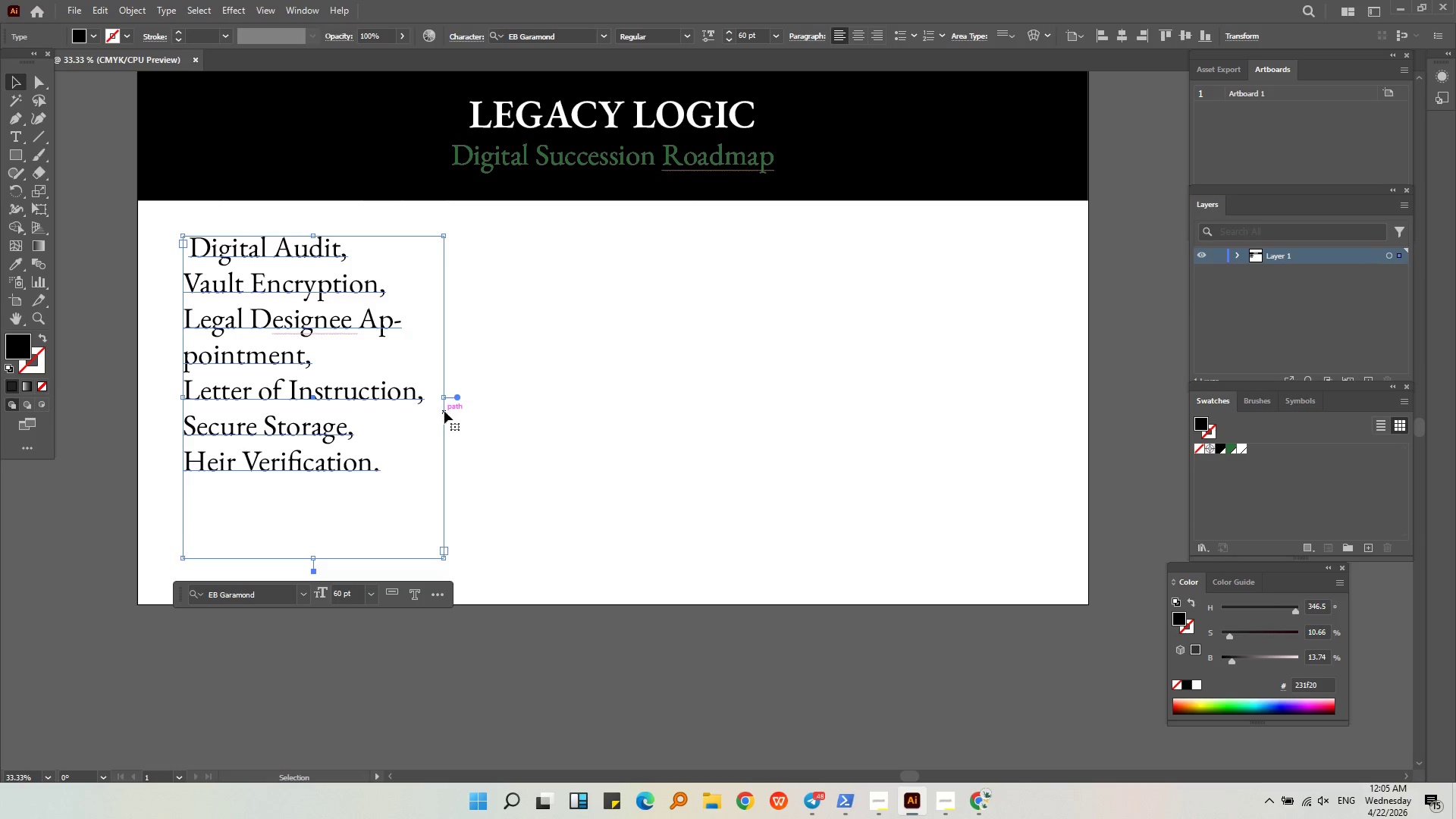 
left_click_drag(start_coordinate=[447, 399], to_coordinate=[510, 407])
 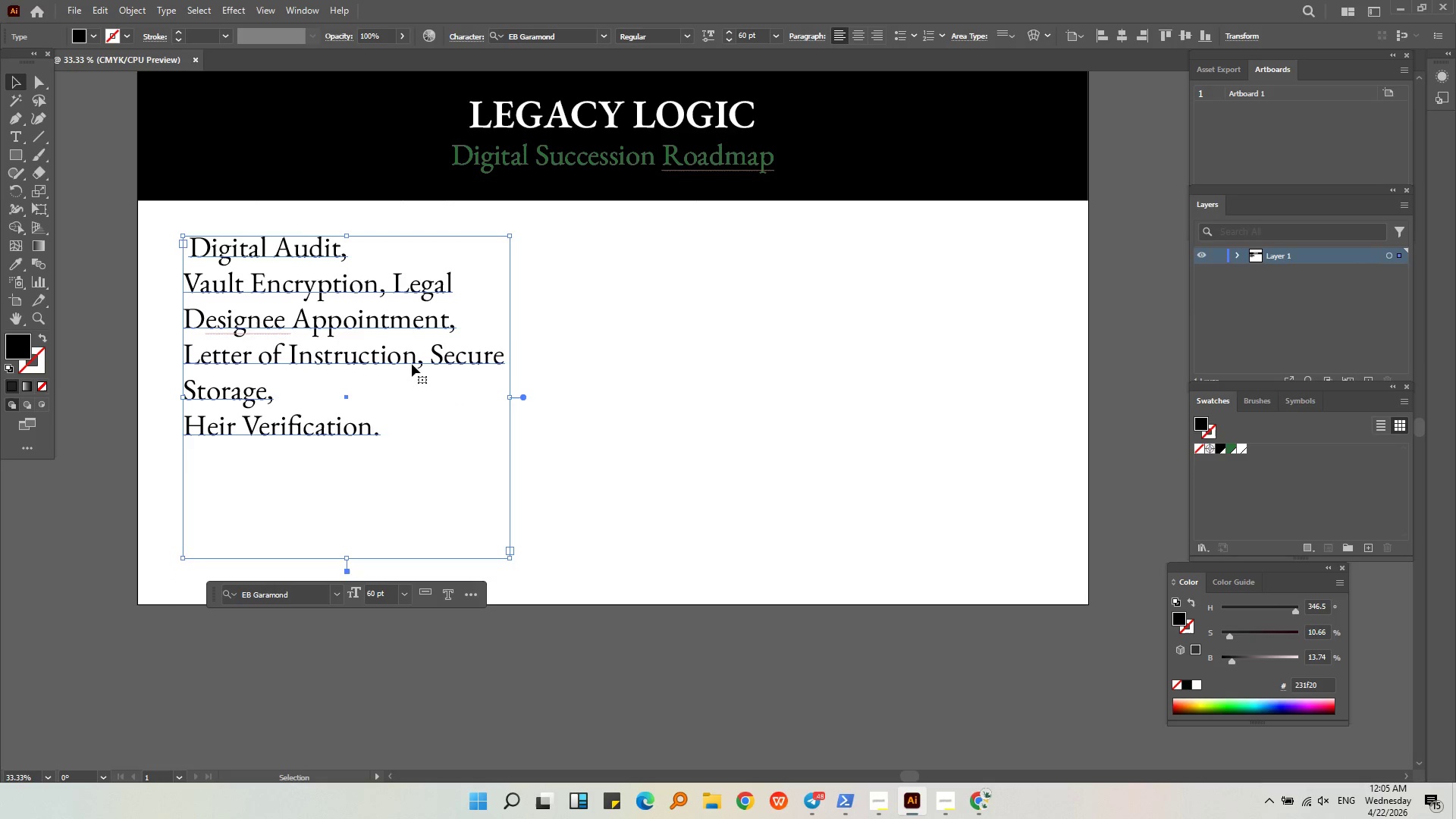 
left_click_drag(start_coordinate=[412, 363], to_coordinate=[424, 401])
 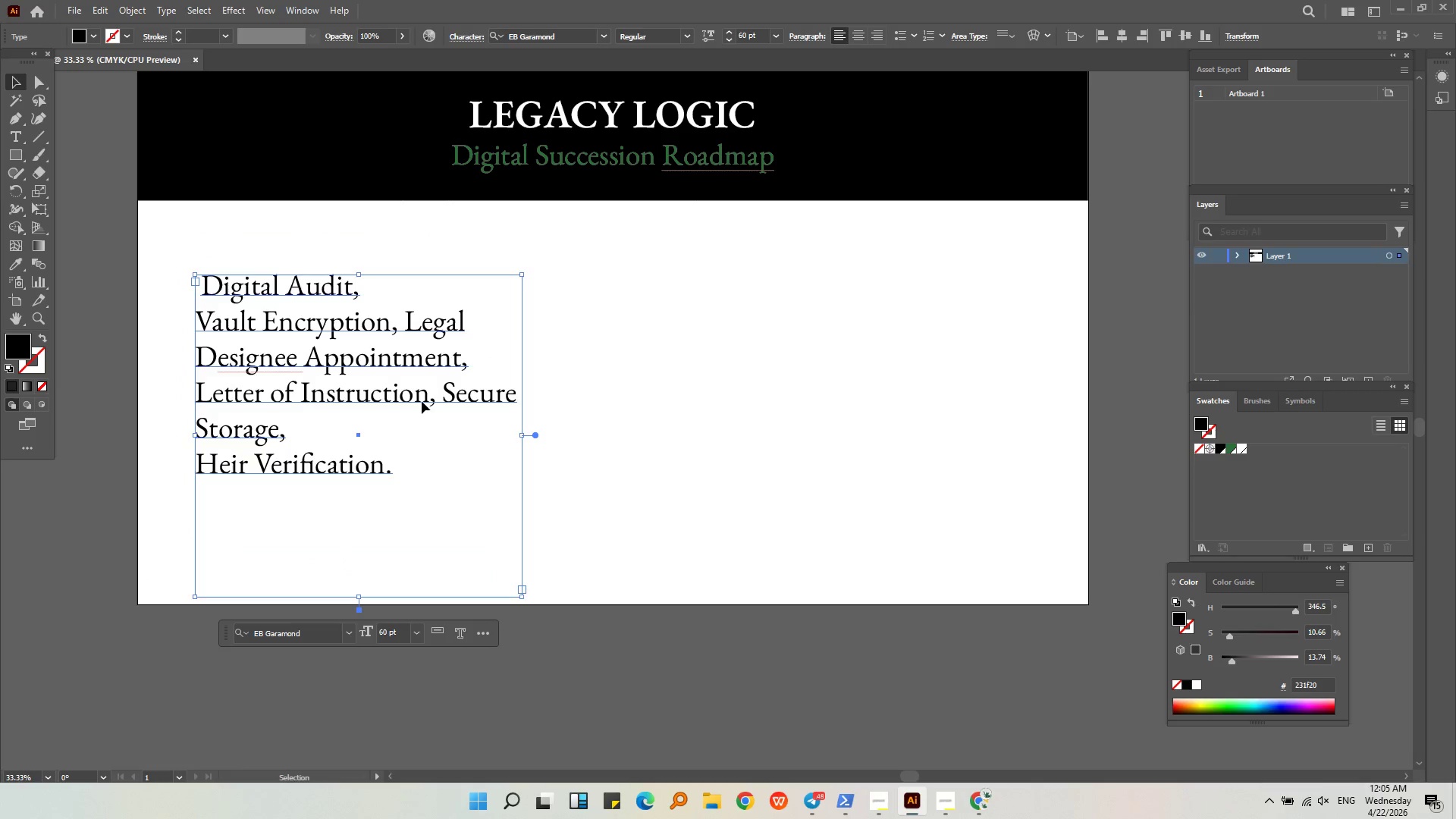 
double_click([422, 401])
 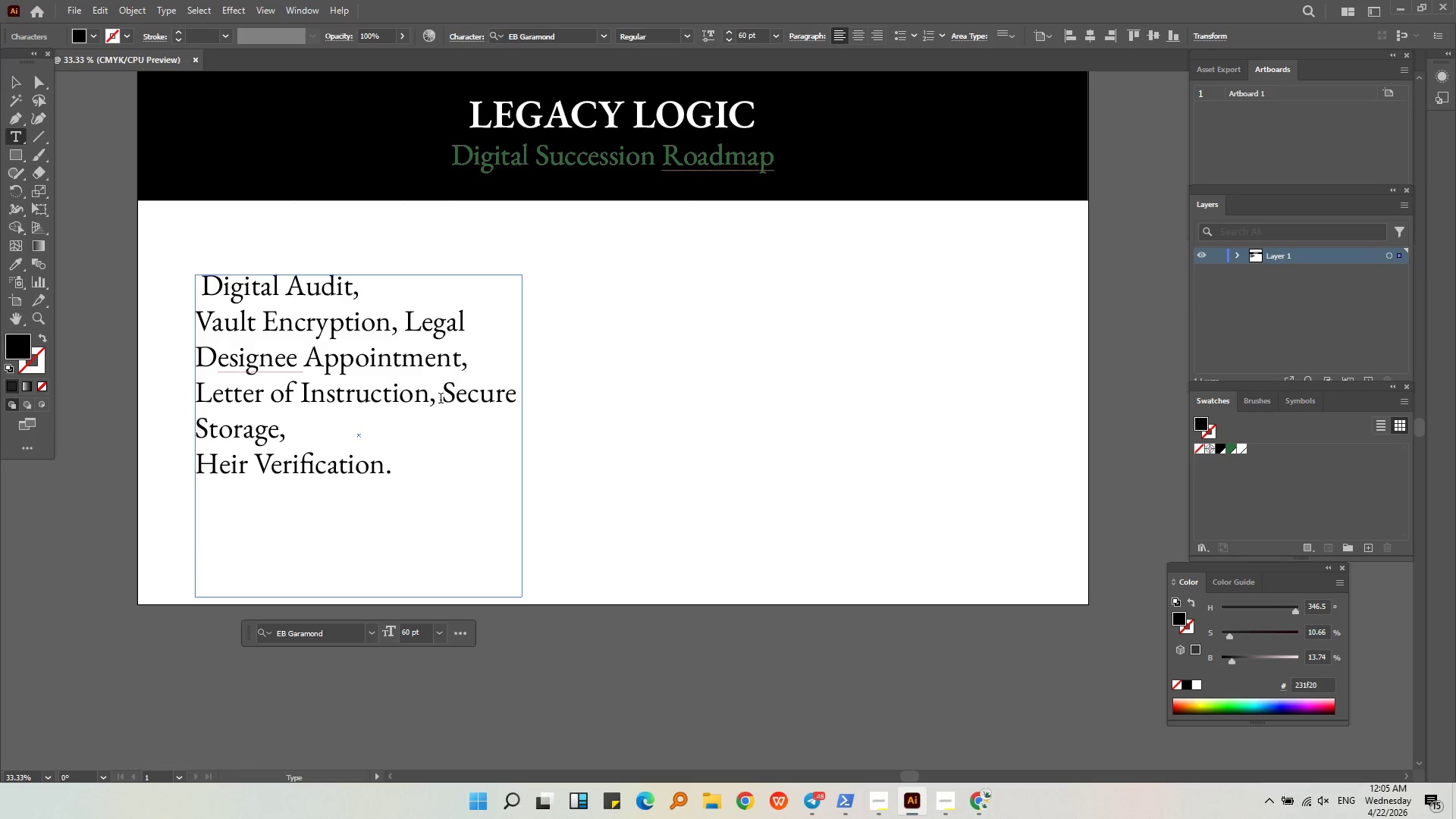 
left_click([443, 399])
 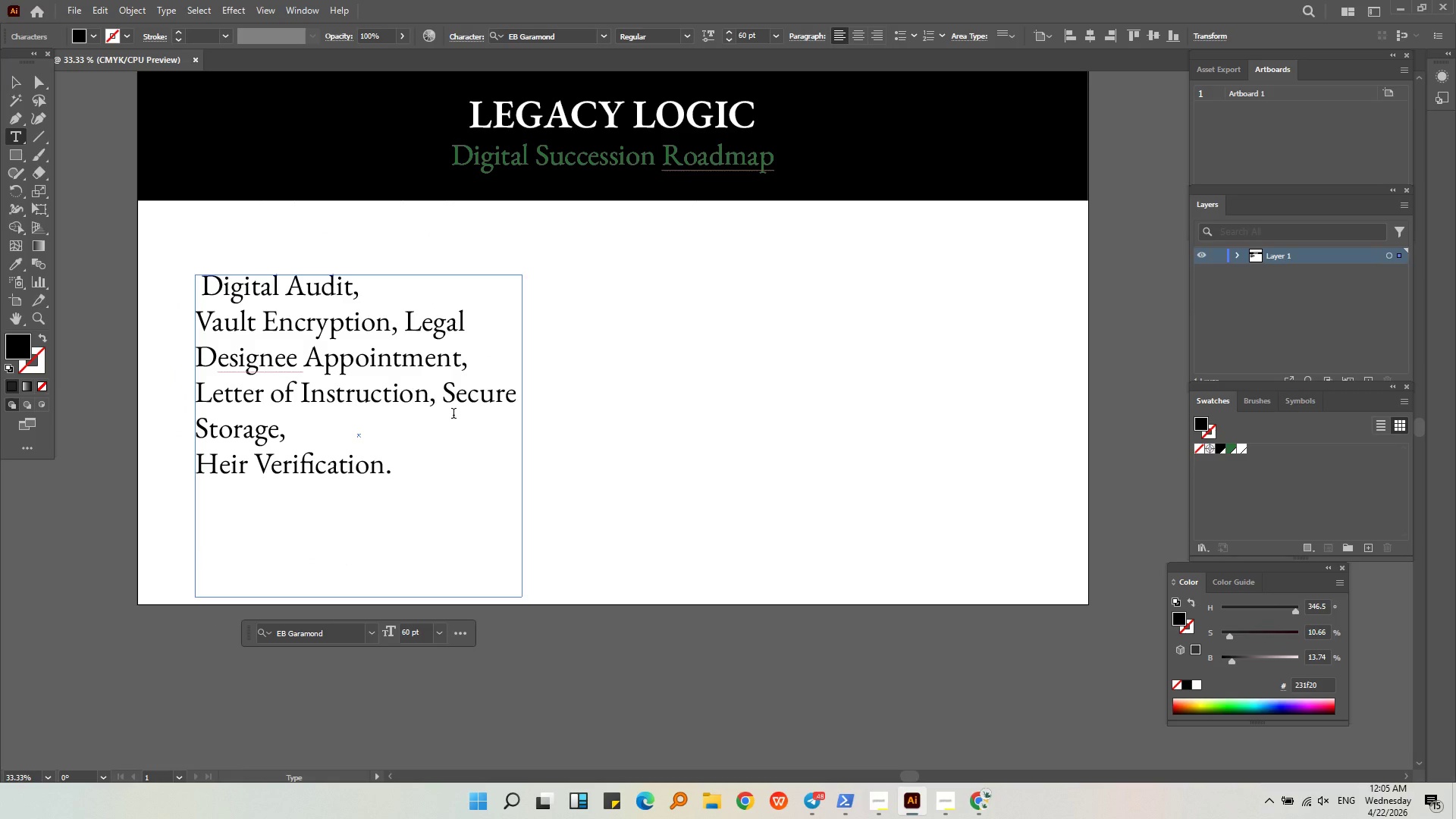 
key(Enter)
 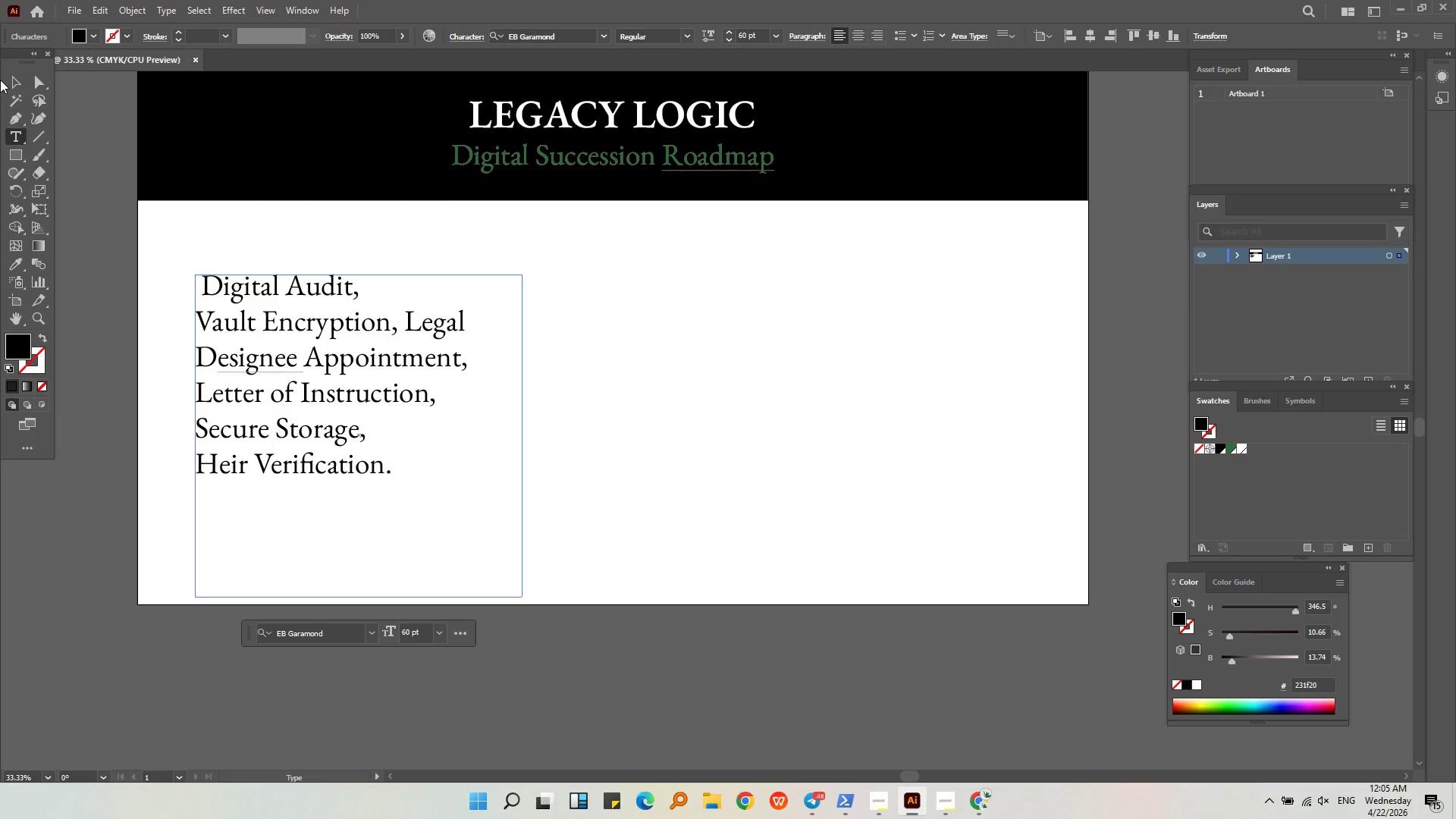 
left_click([14, 88])
 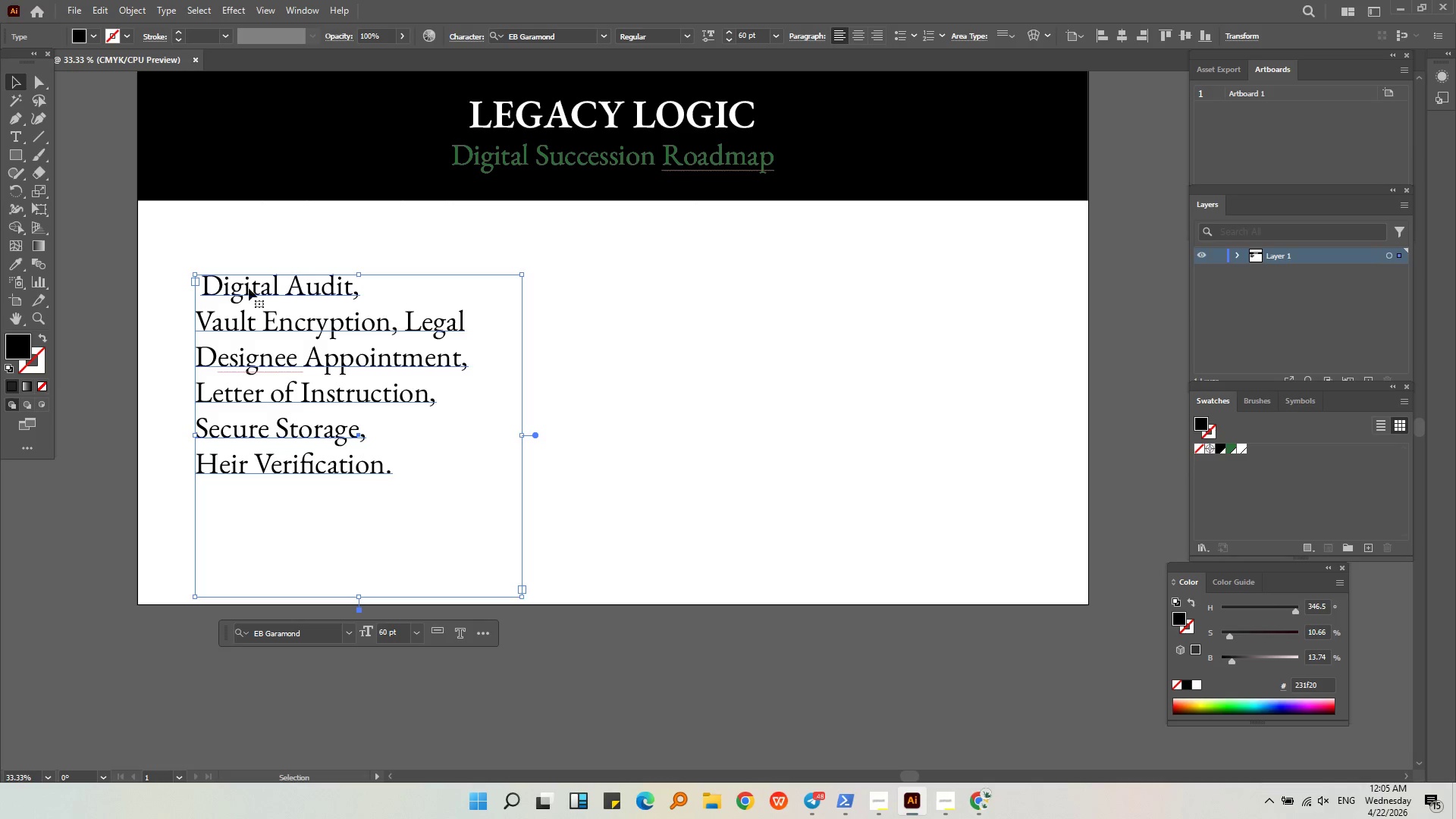 
double_click([249, 289])
 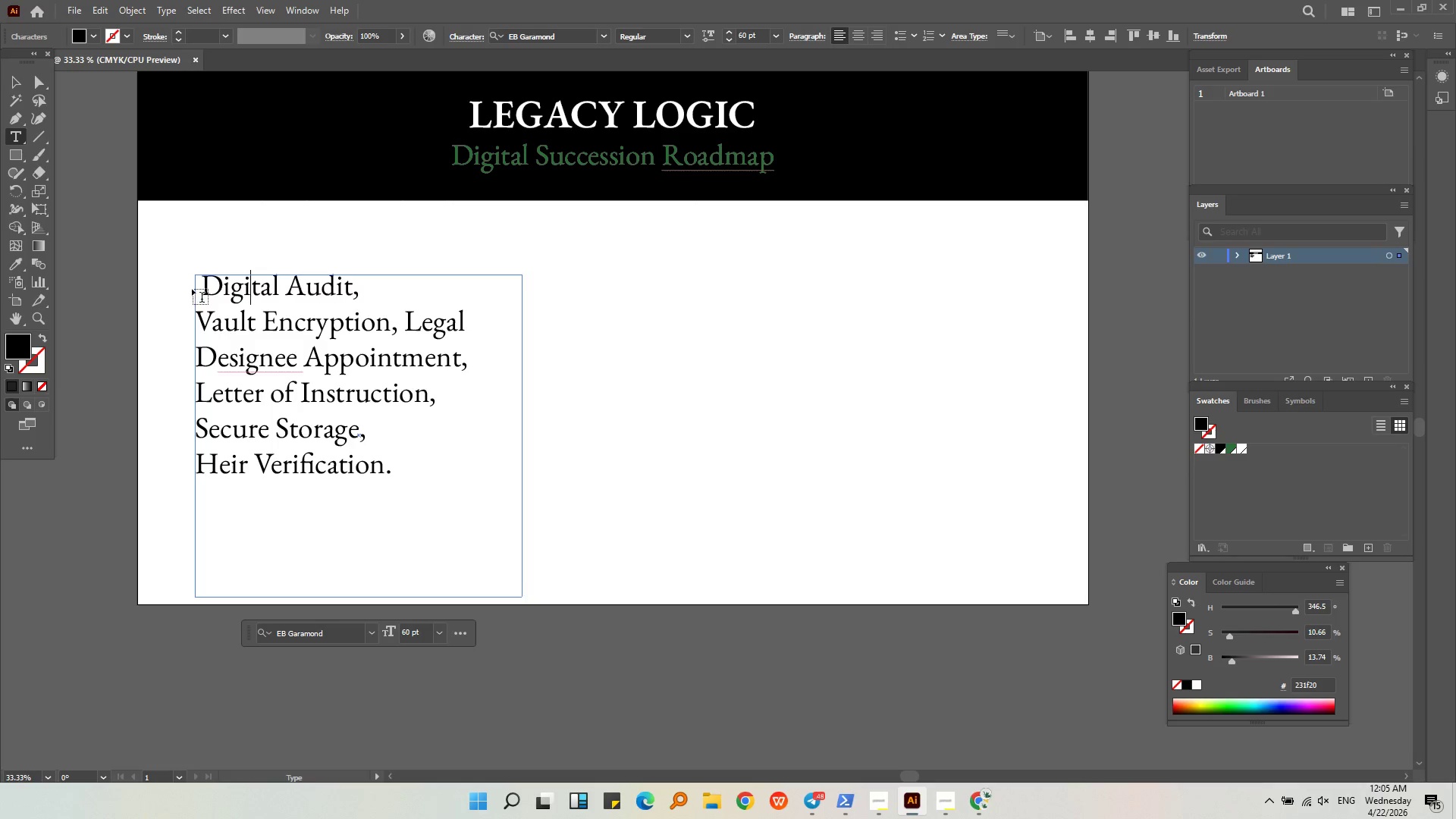 
left_click([201, 287])
 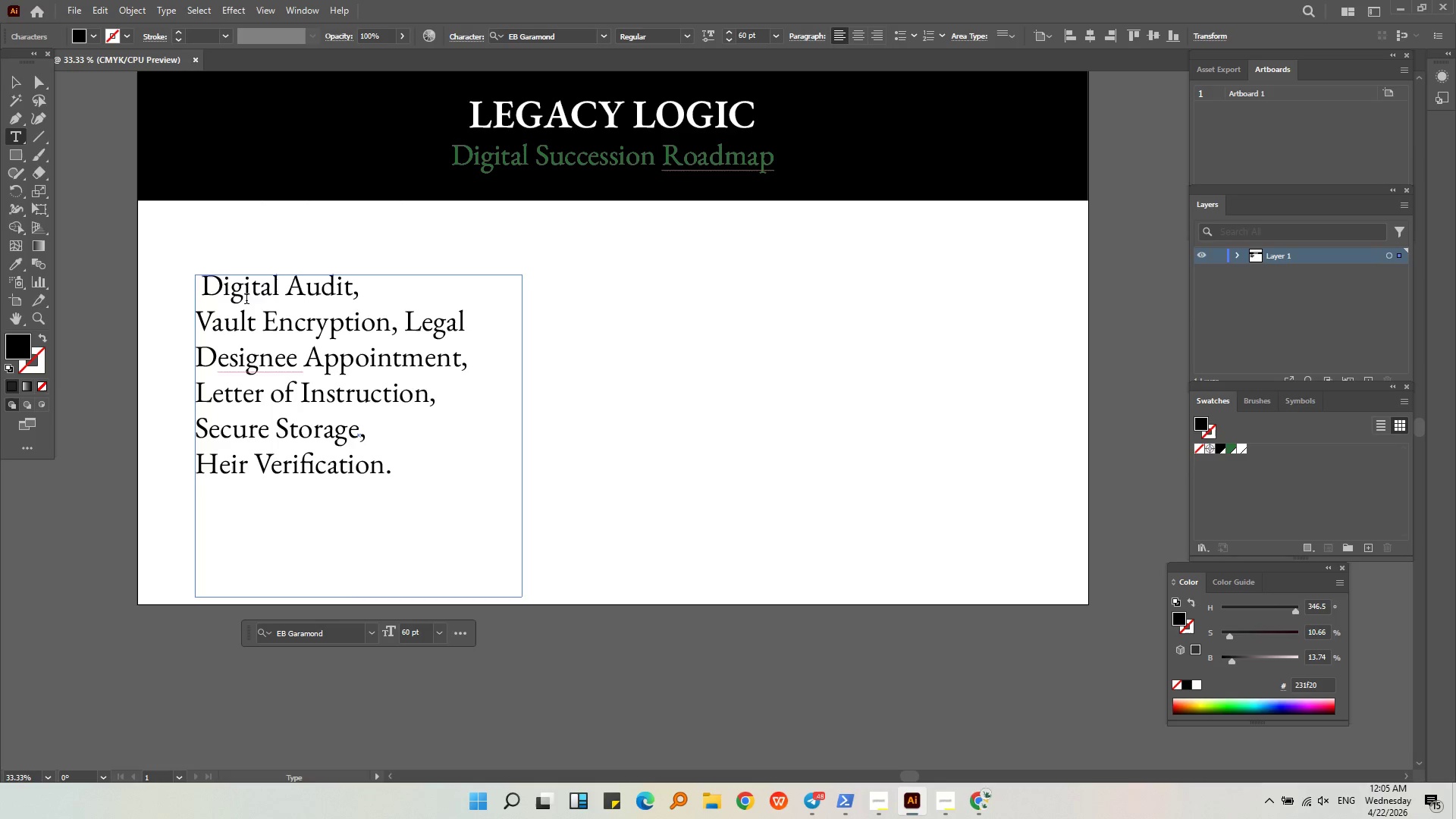 
key(Backspace)
 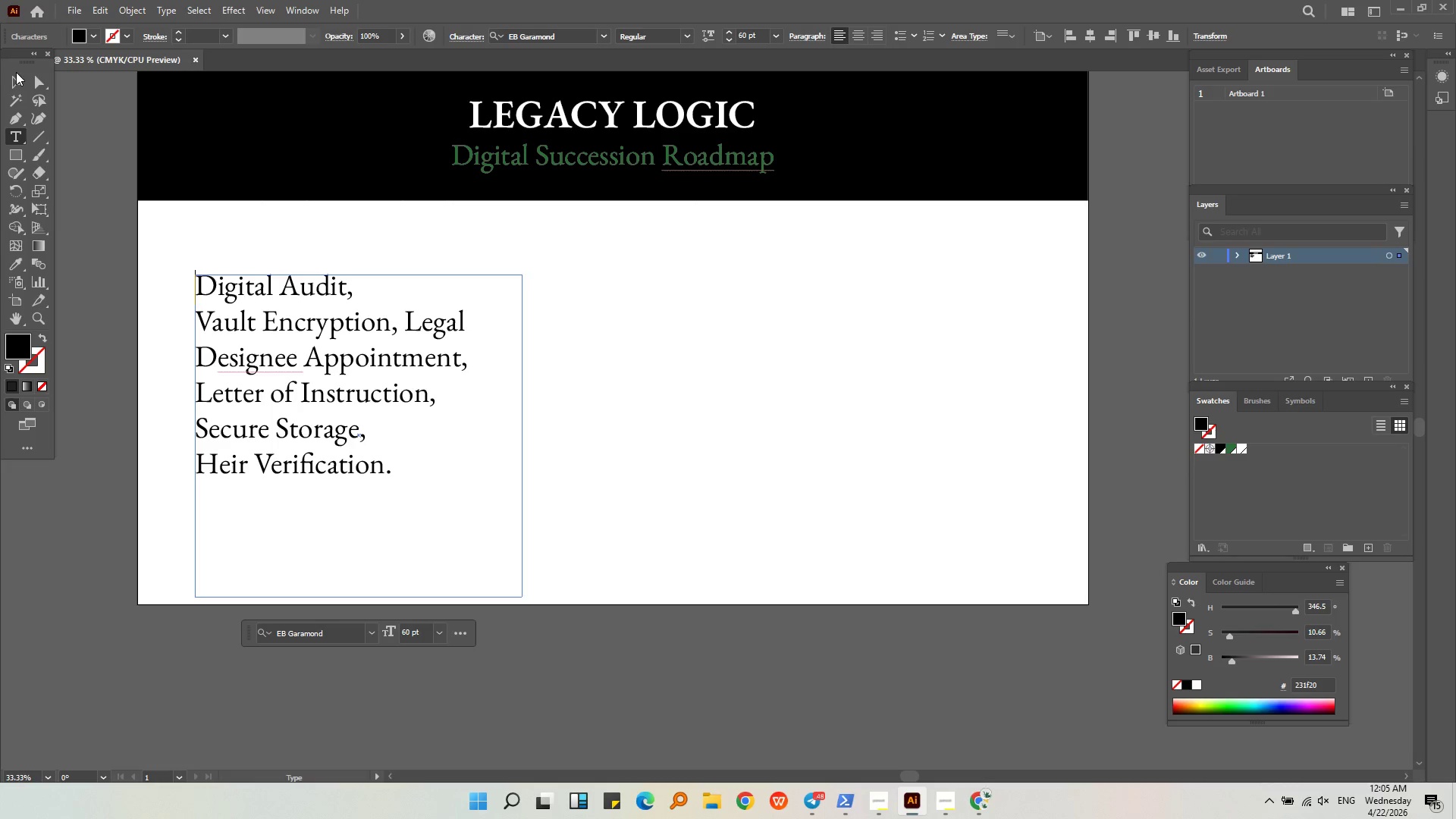 
left_click([17, 83])
 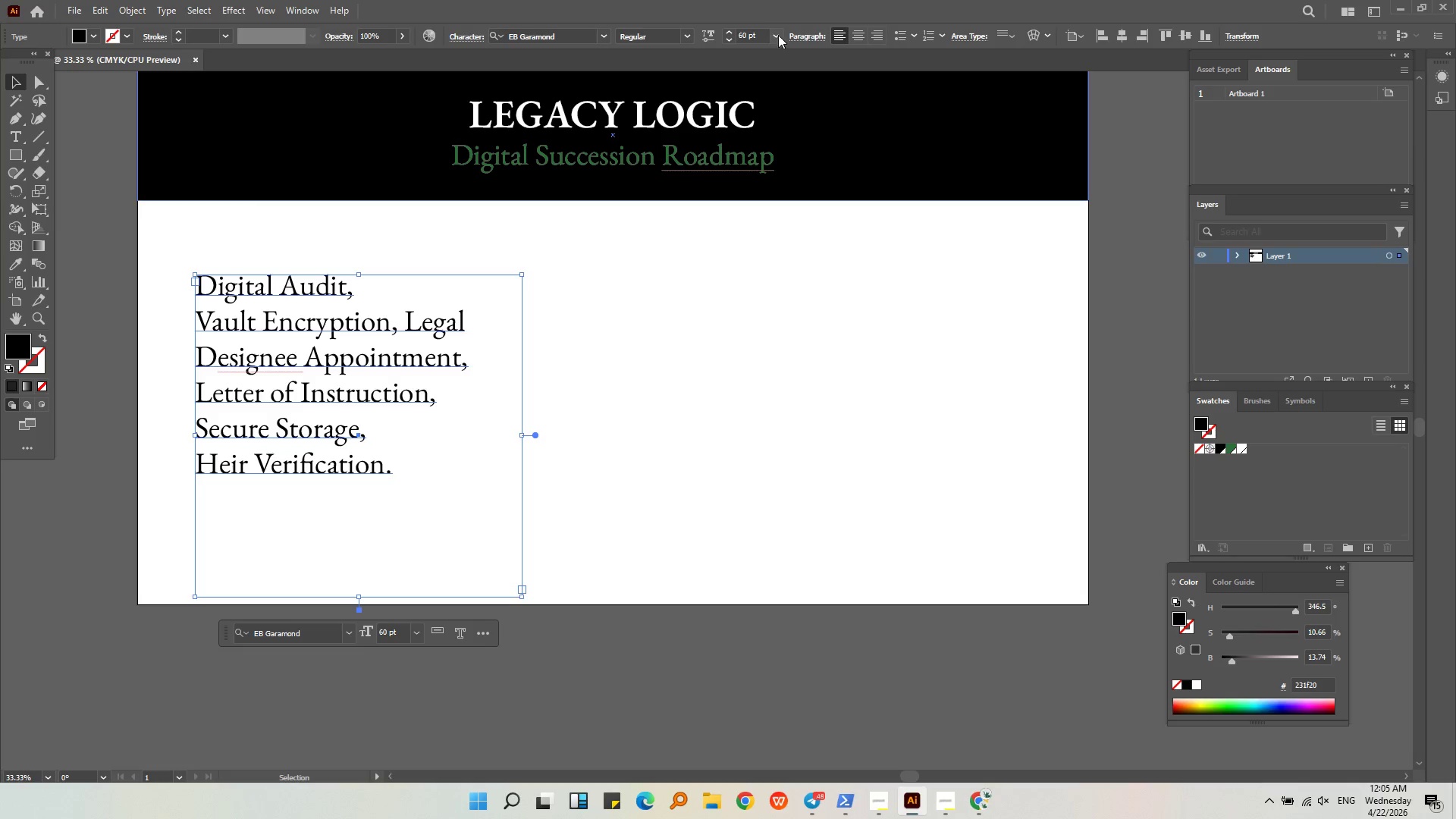 
left_click([777, 35])
 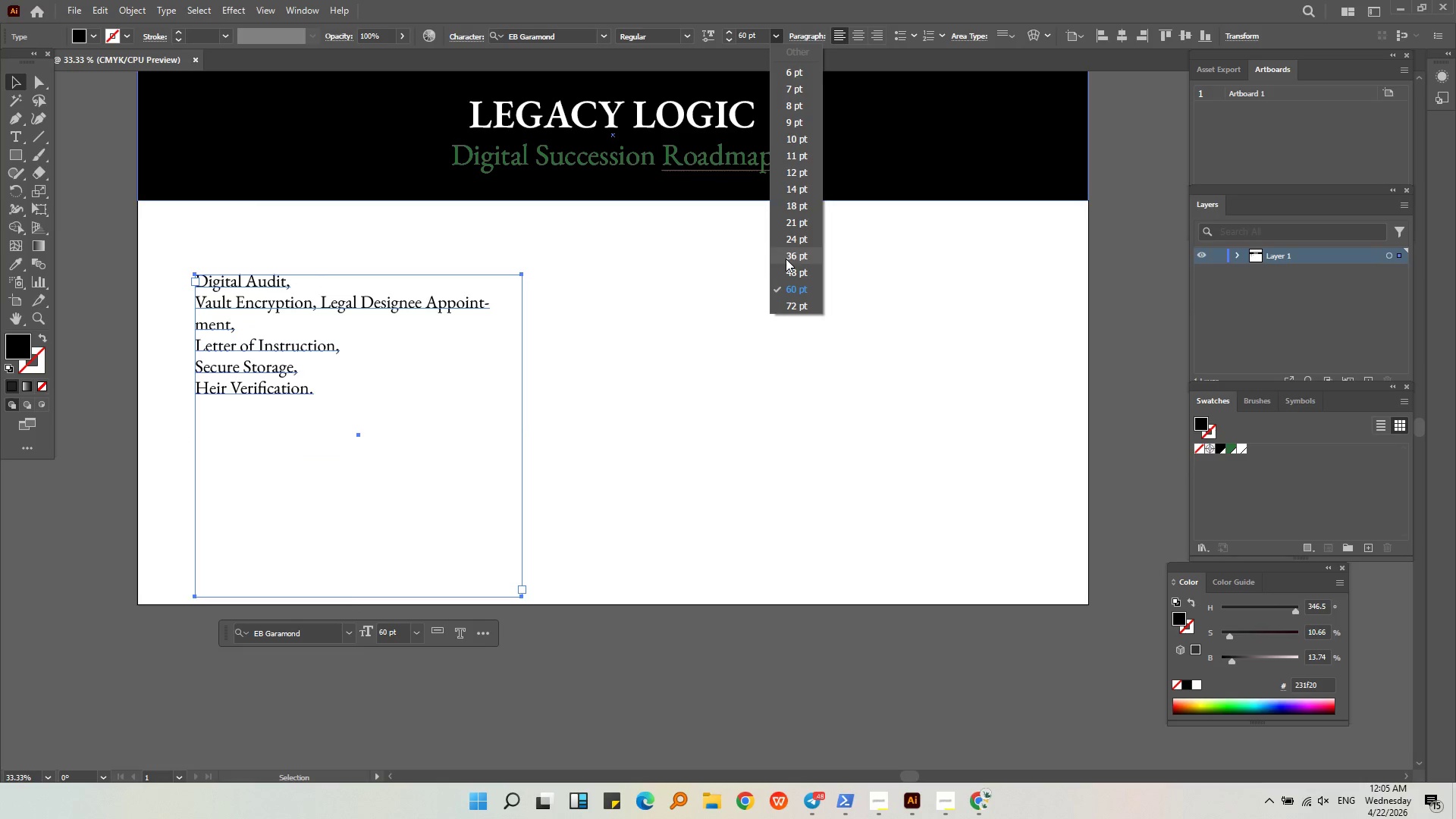 
left_click([786, 259])
 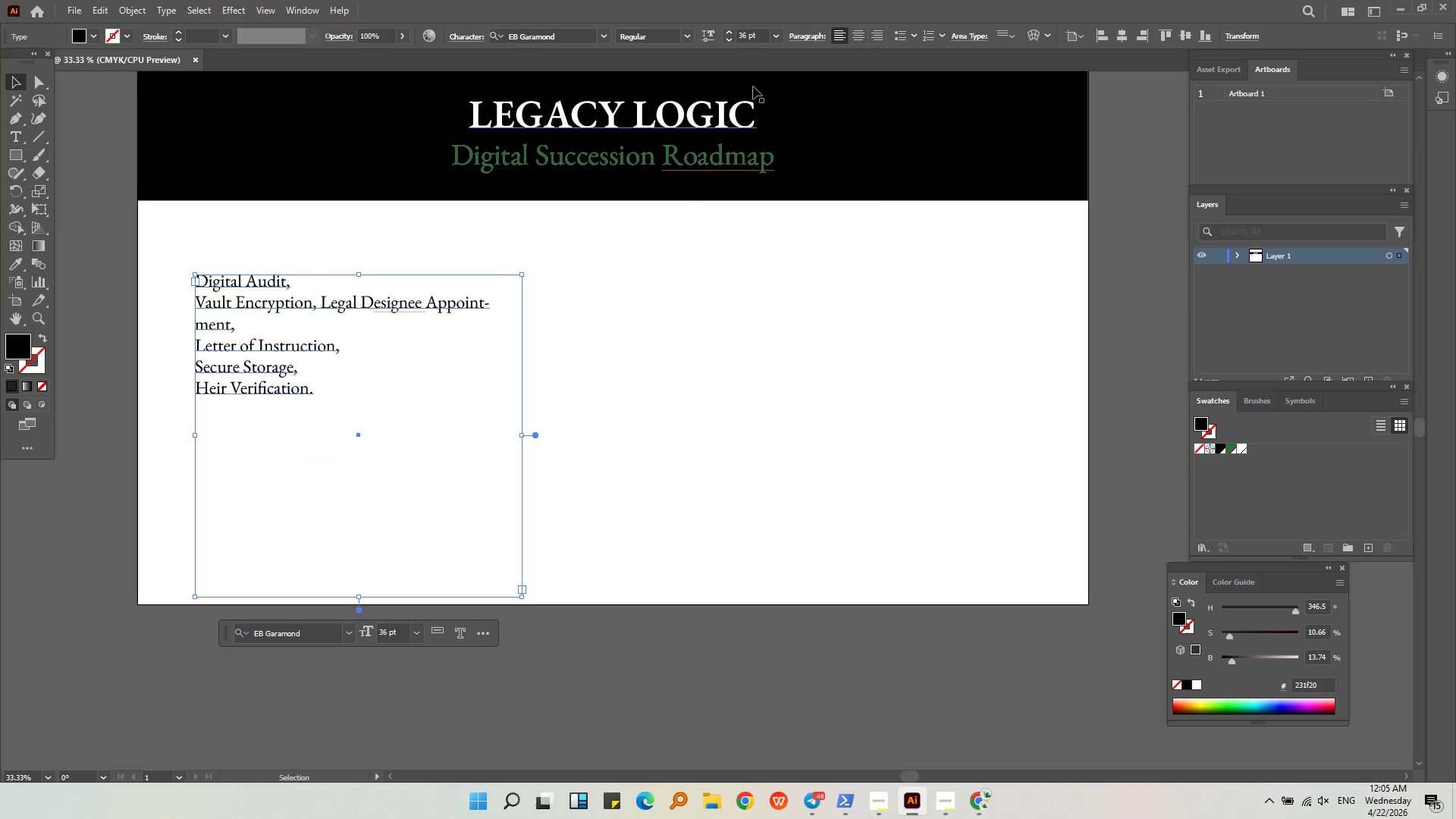 
left_click_drag(start_coordinate=[667, 437], to_coordinate=[671, 457])
 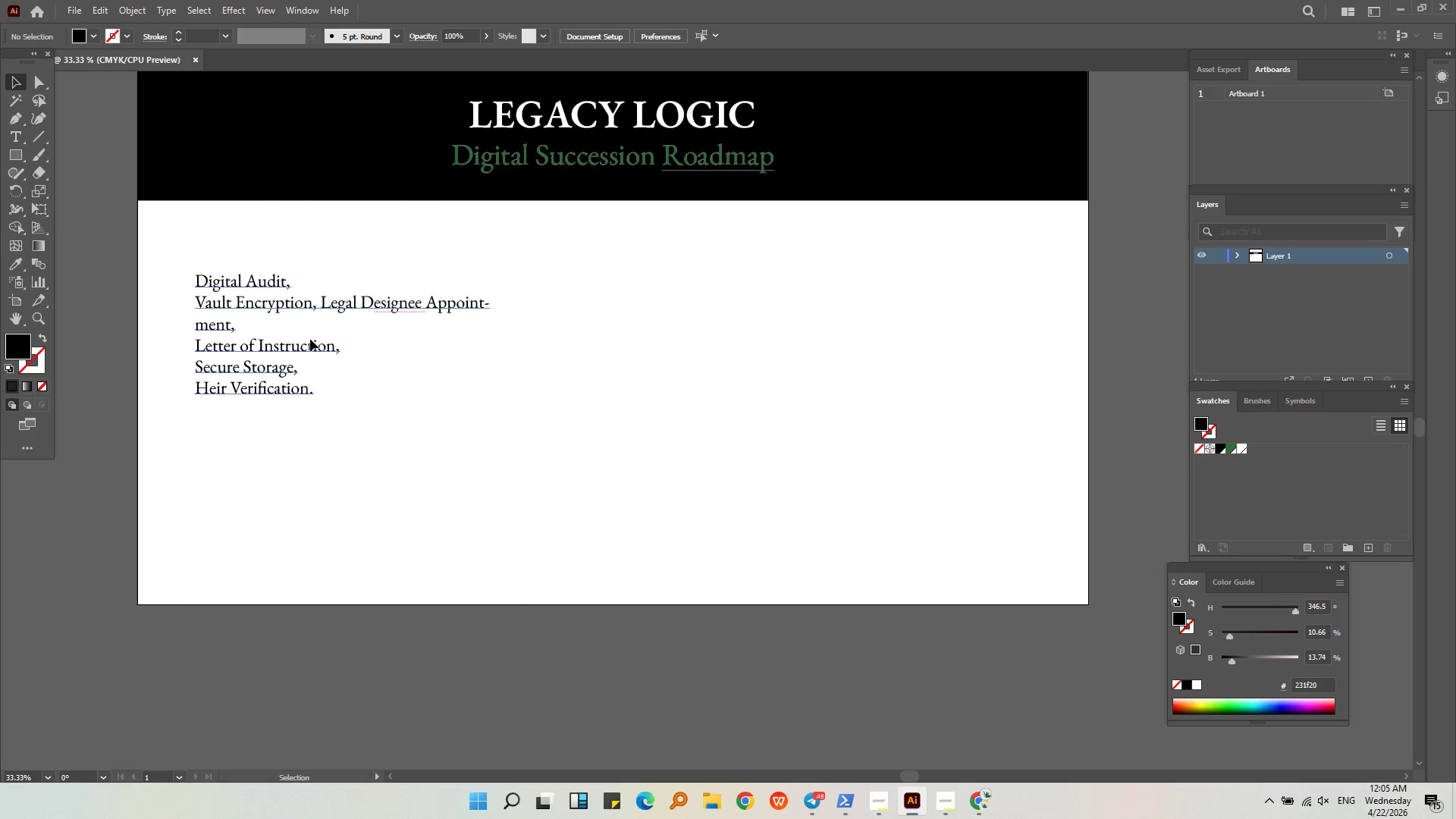 
double_click([671, 457])
 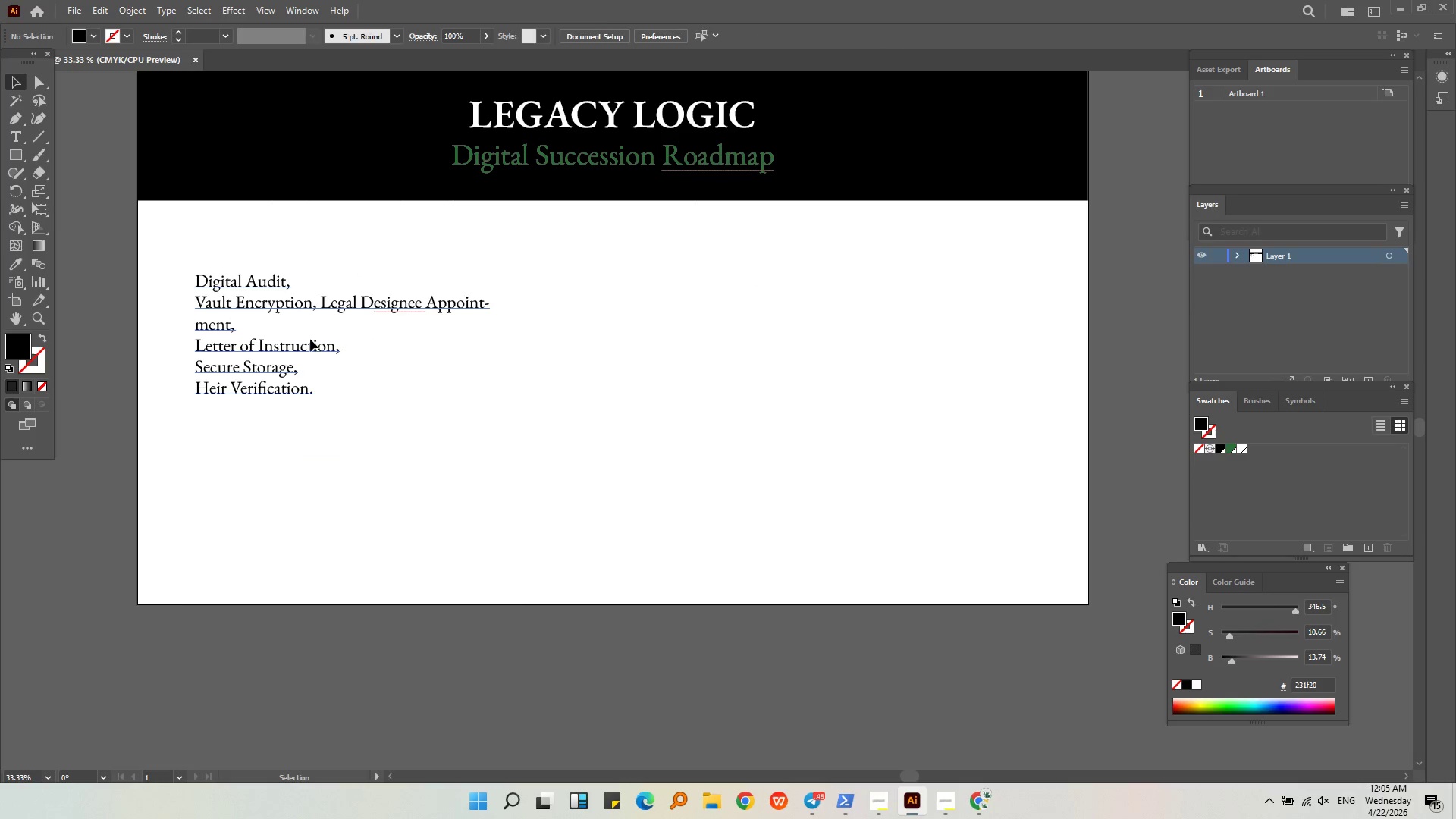 
double_click([671, 457])
 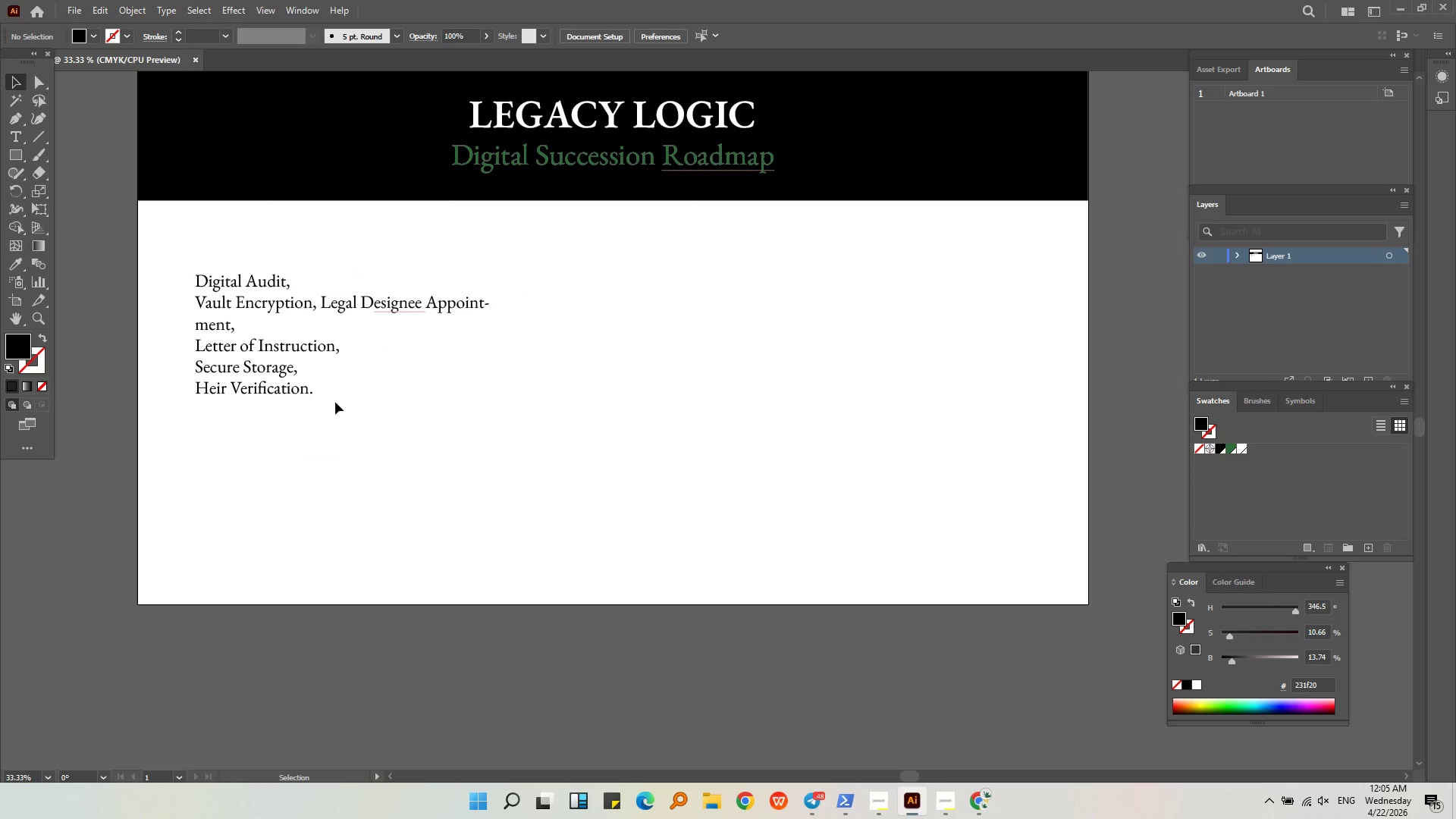 
triple_click([310, 339])
 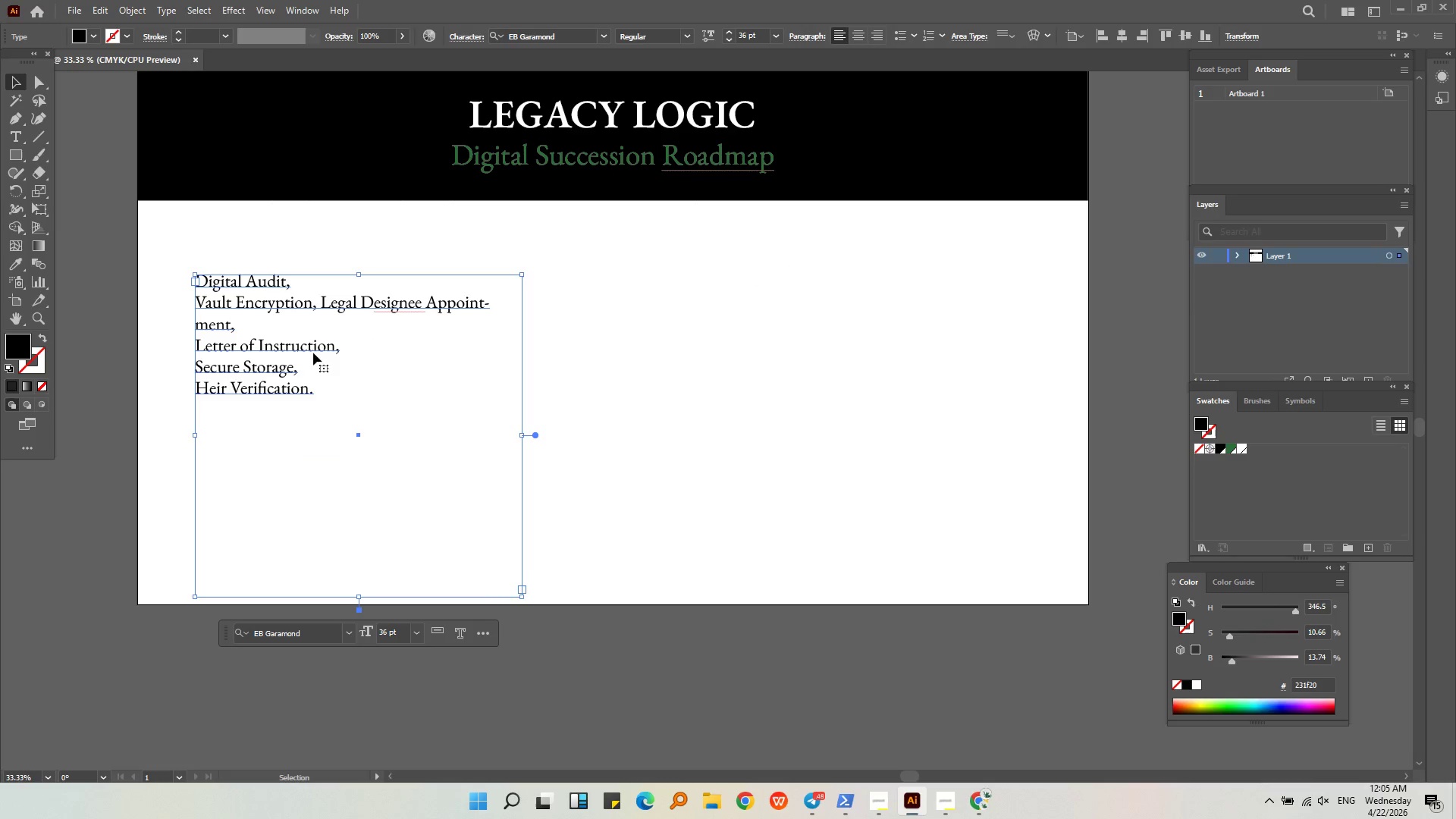 
left_click_drag(start_coordinate=[526, 650], to_coordinate=[562, 614])
 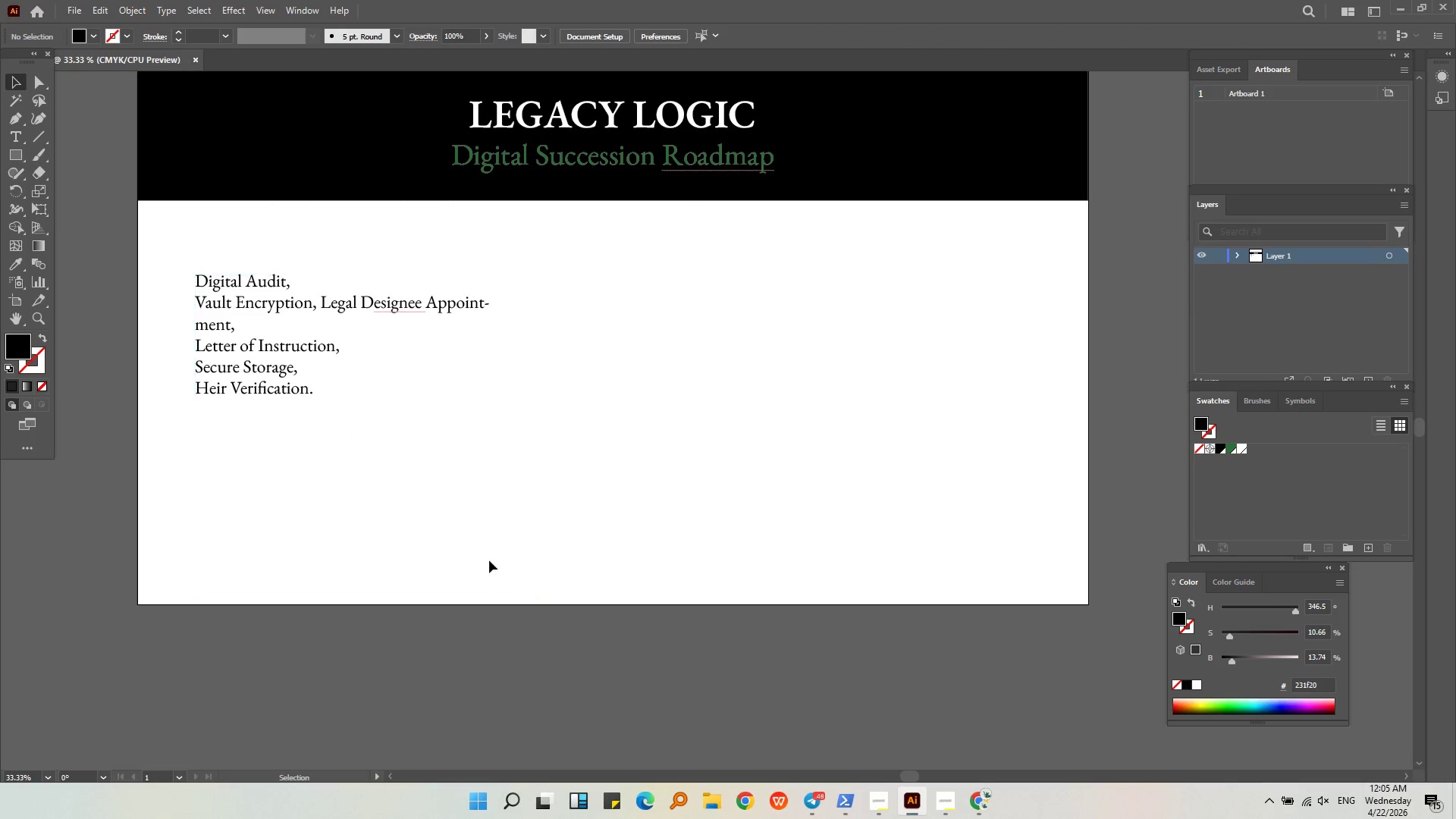 
left_click([562, 614])
 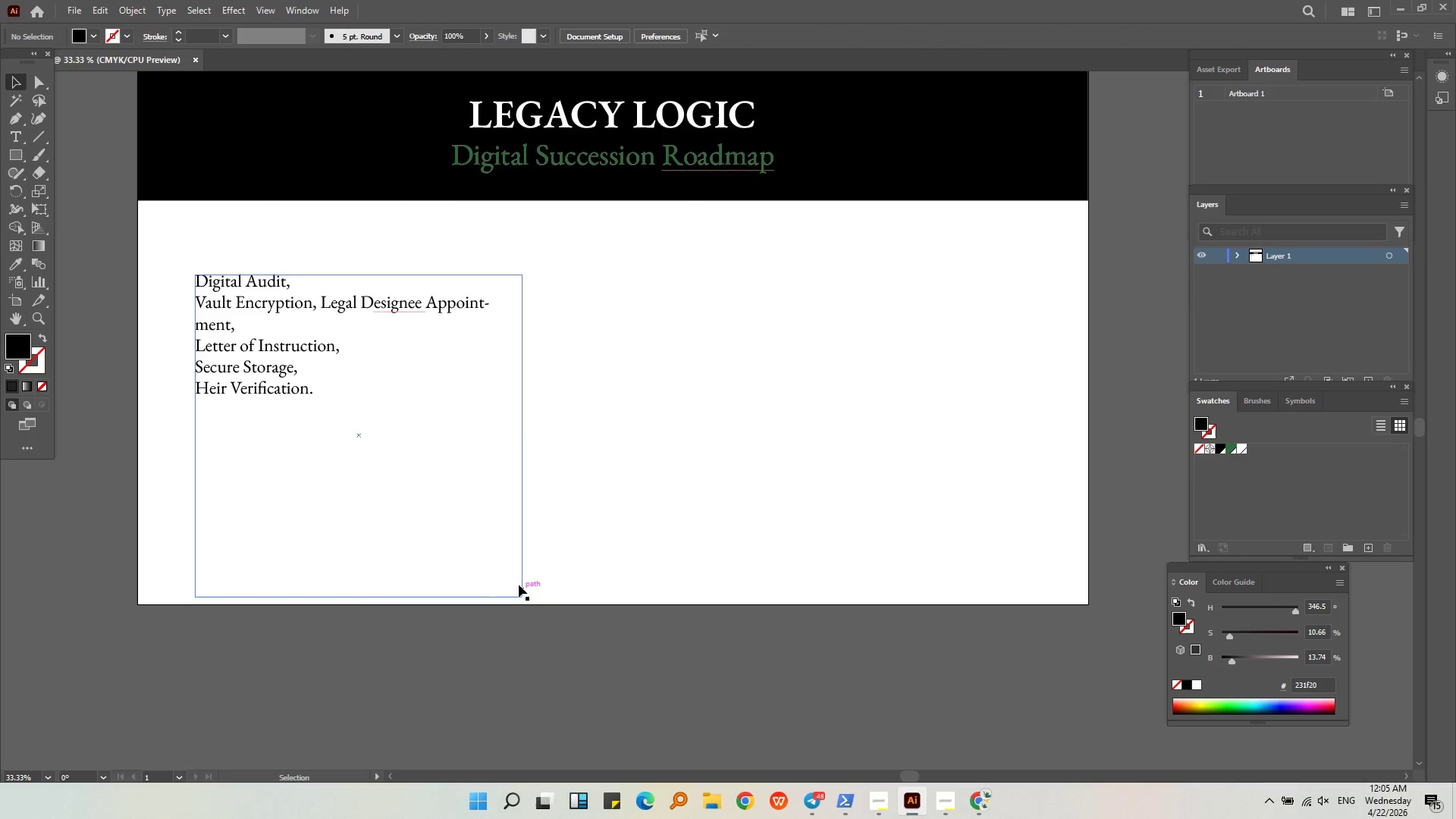 
left_click([489, 560])
 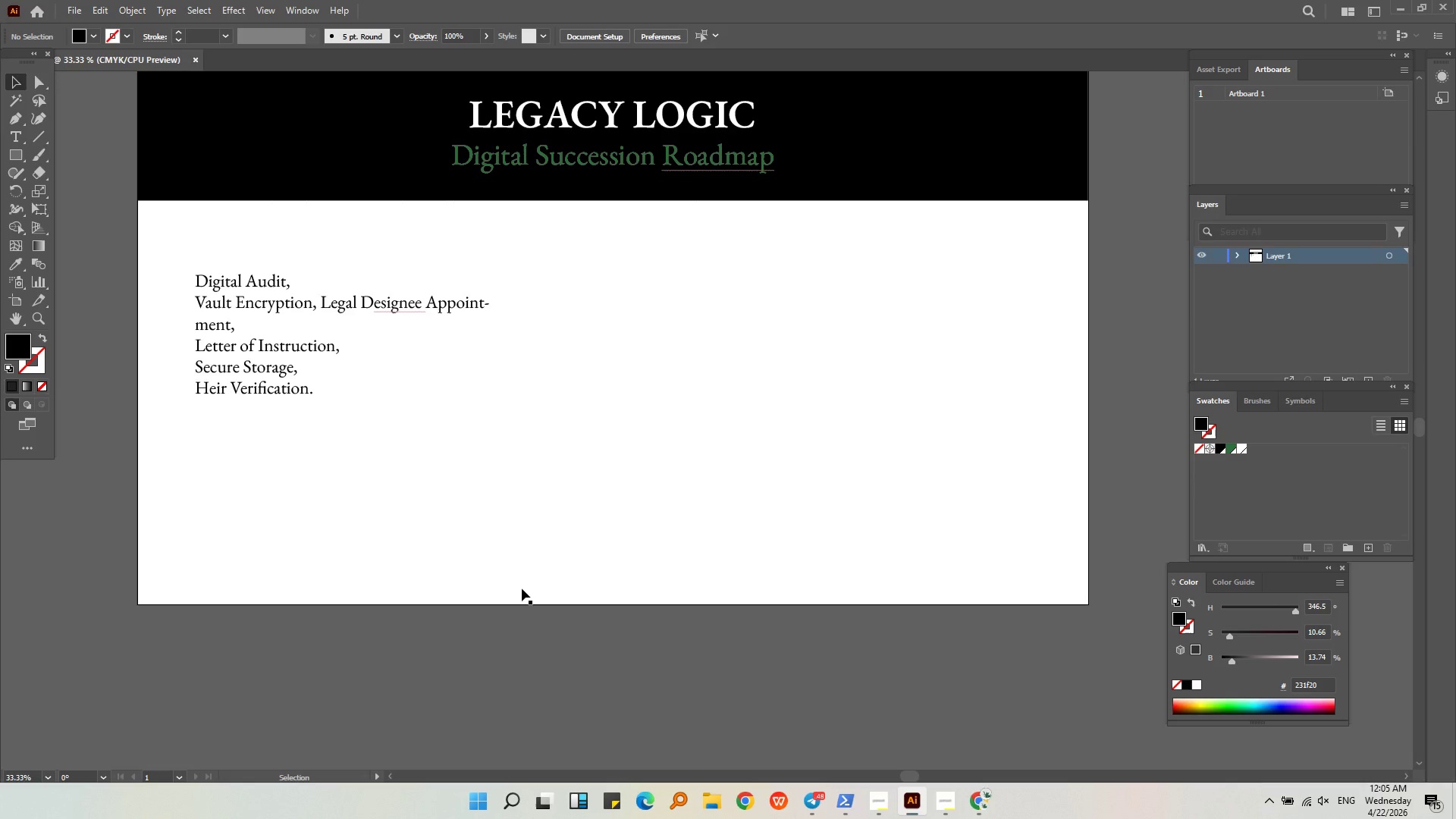 
left_click([518, 585])
 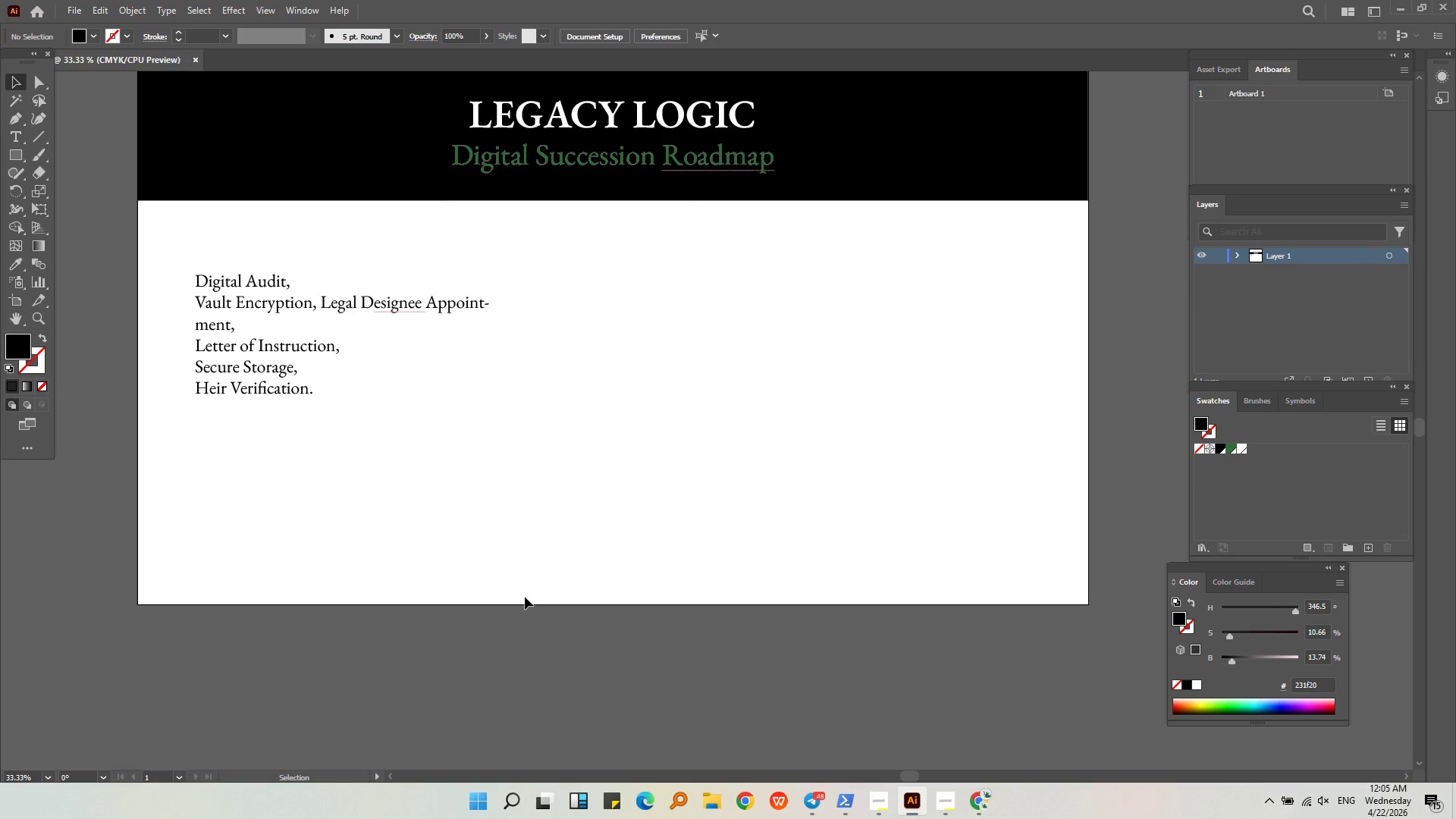 
double_click([517, 596])
 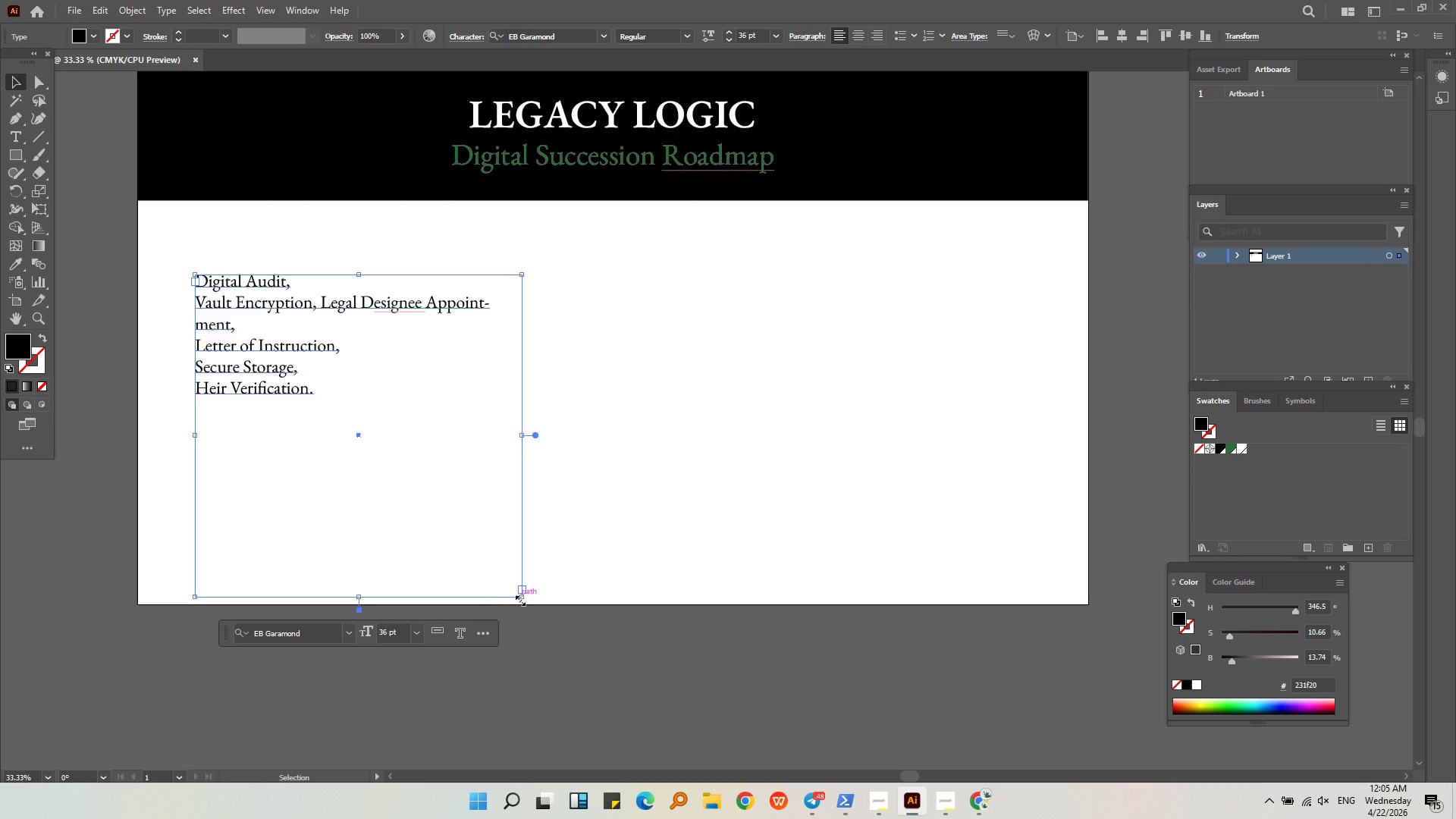 
left_click_drag(start_coordinate=[521, 599], to_coordinate=[541, 422])
 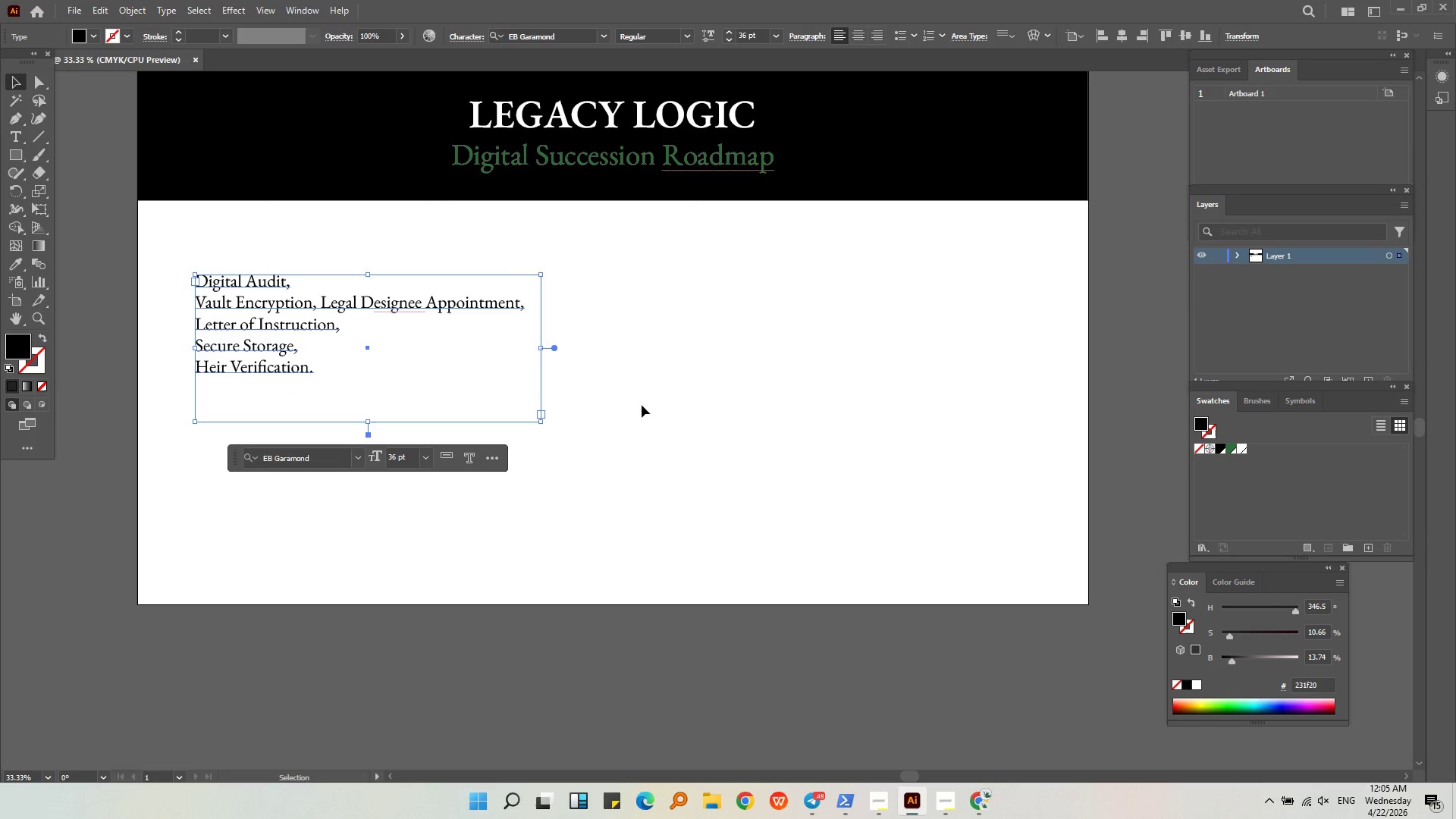 
left_click([642, 405])
 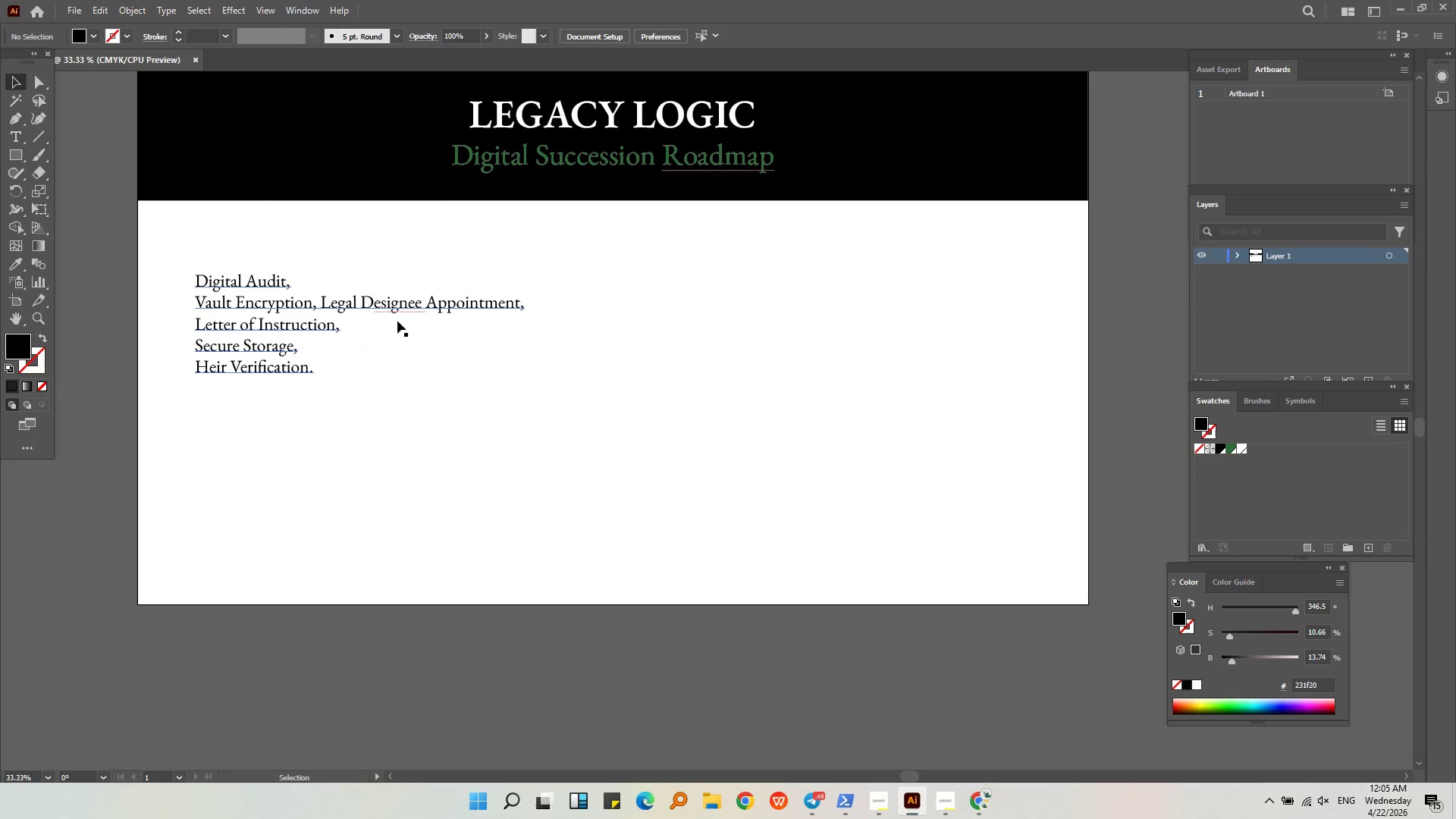 
double_click([395, 315])
 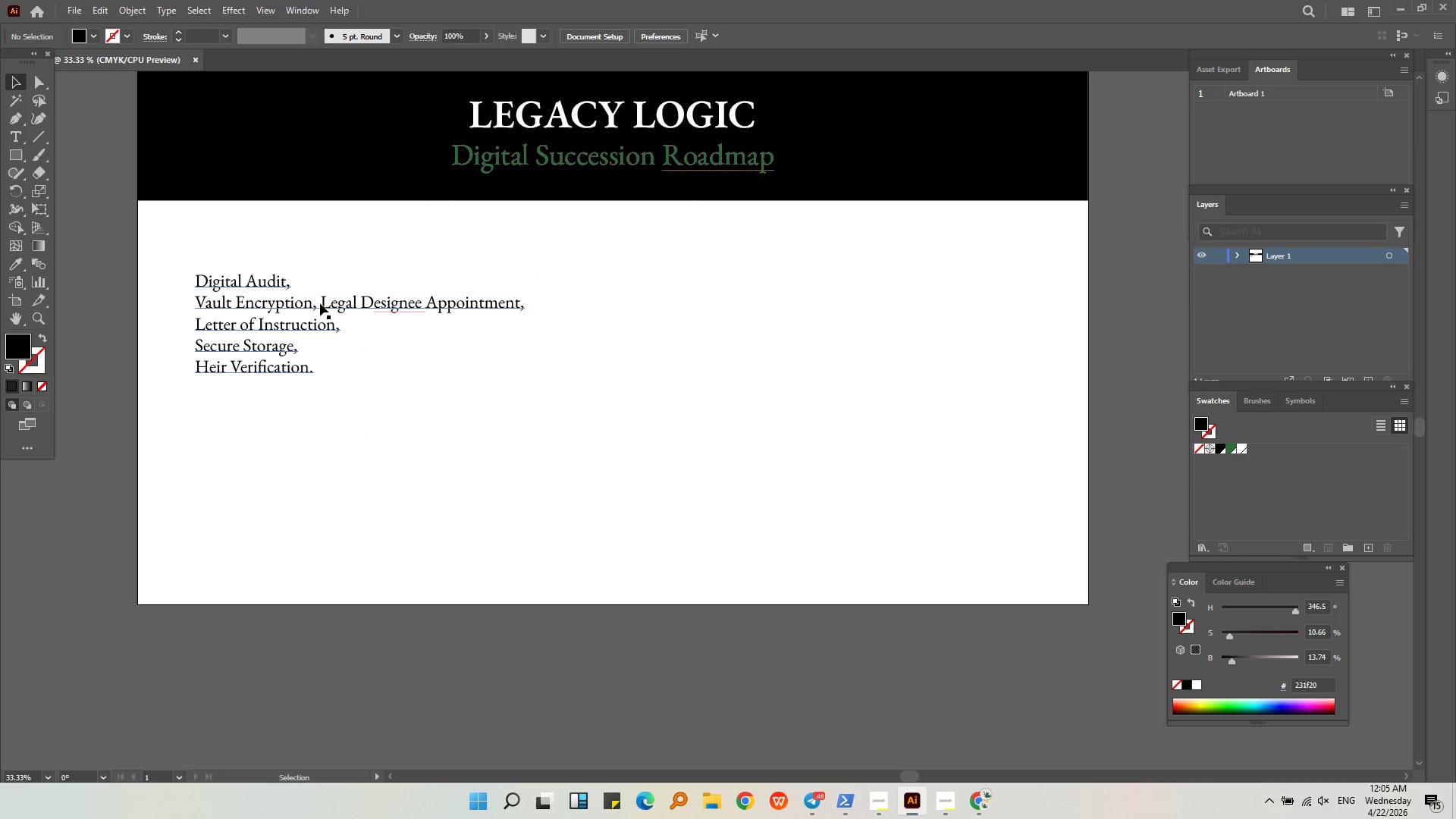 
double_click([322, 303])
 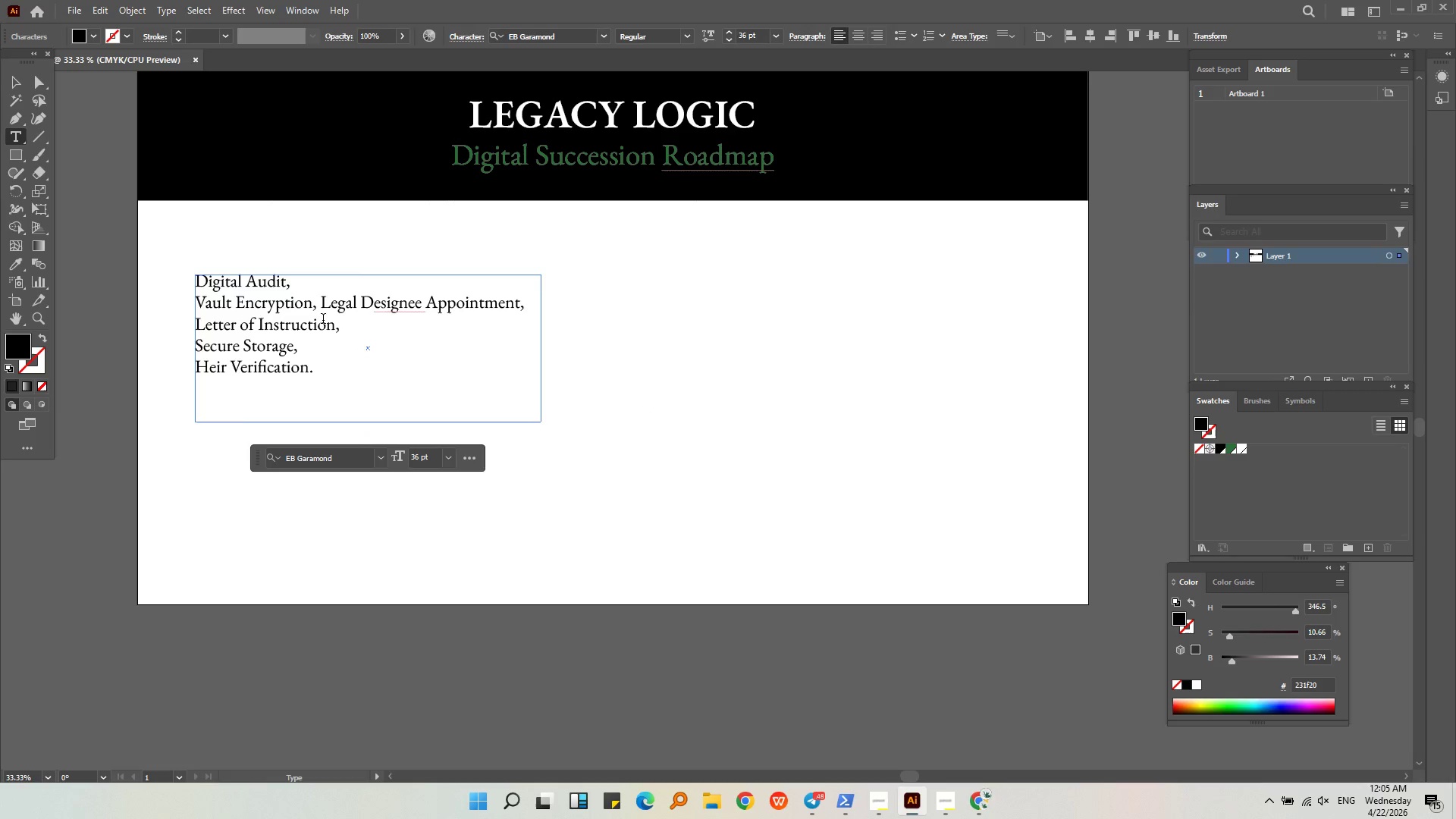 
key(Enter)
 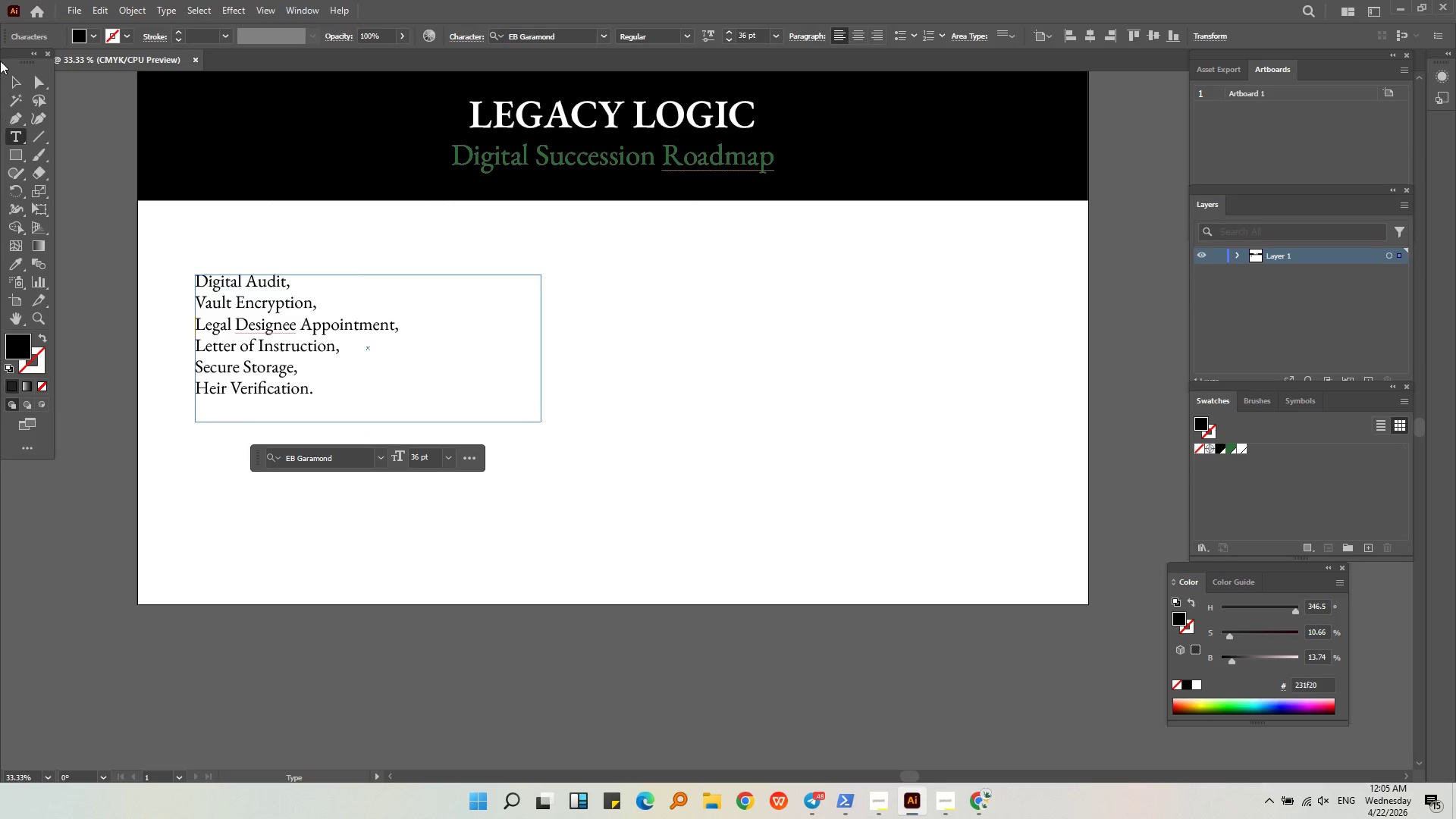 
left_click([15, 82])
 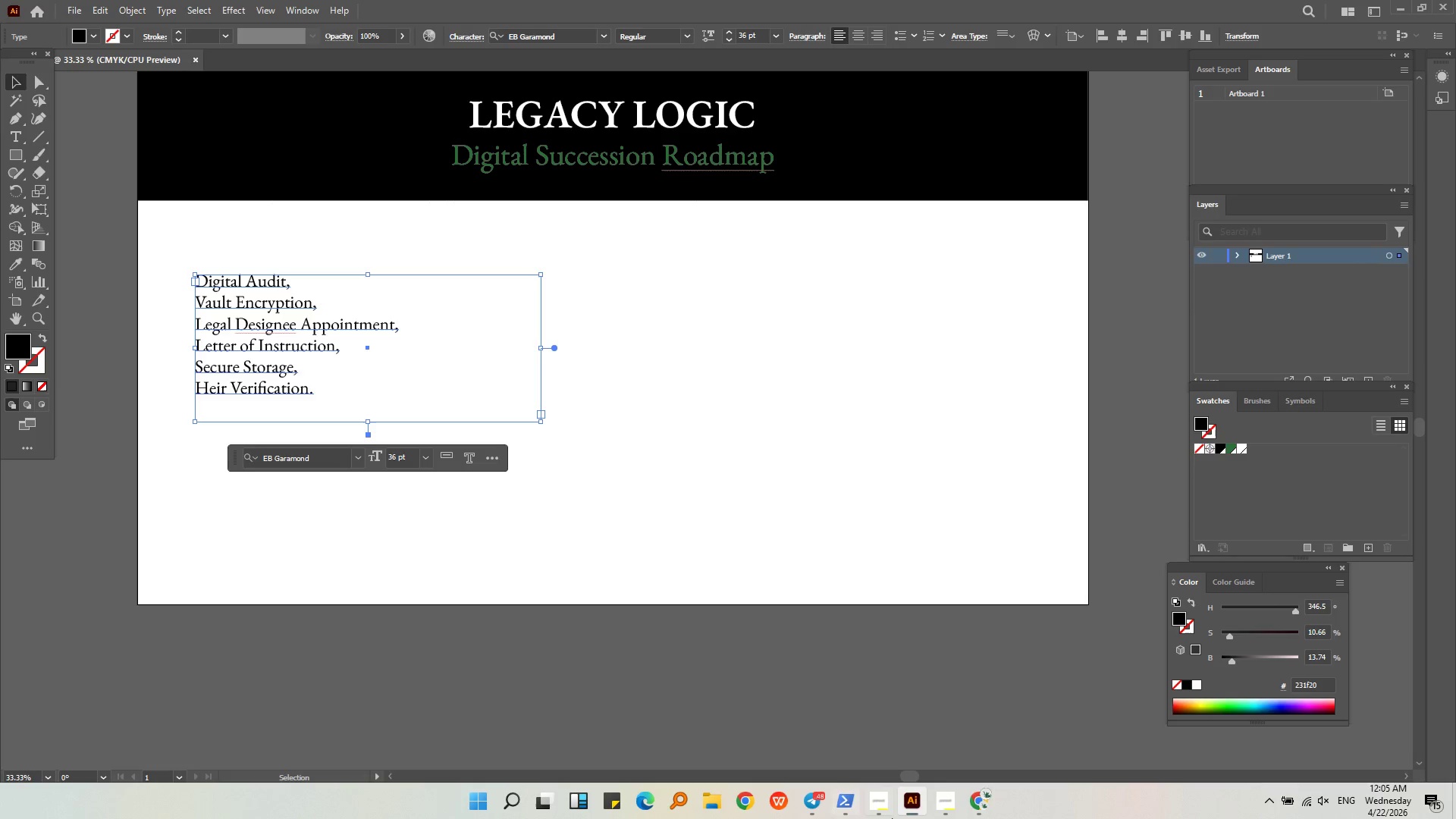 
left_click([942, 808])